 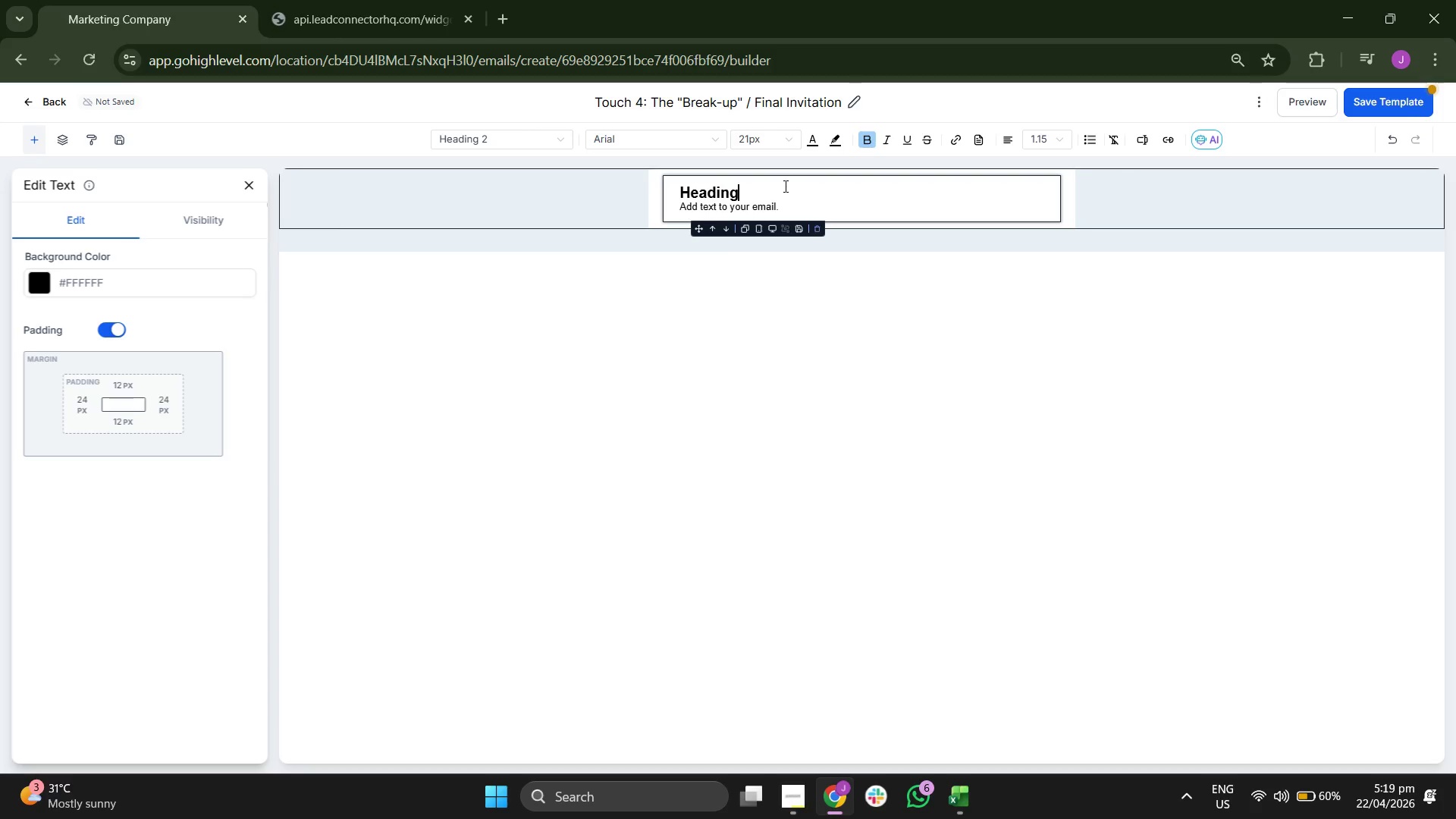 
key(Backspace)
 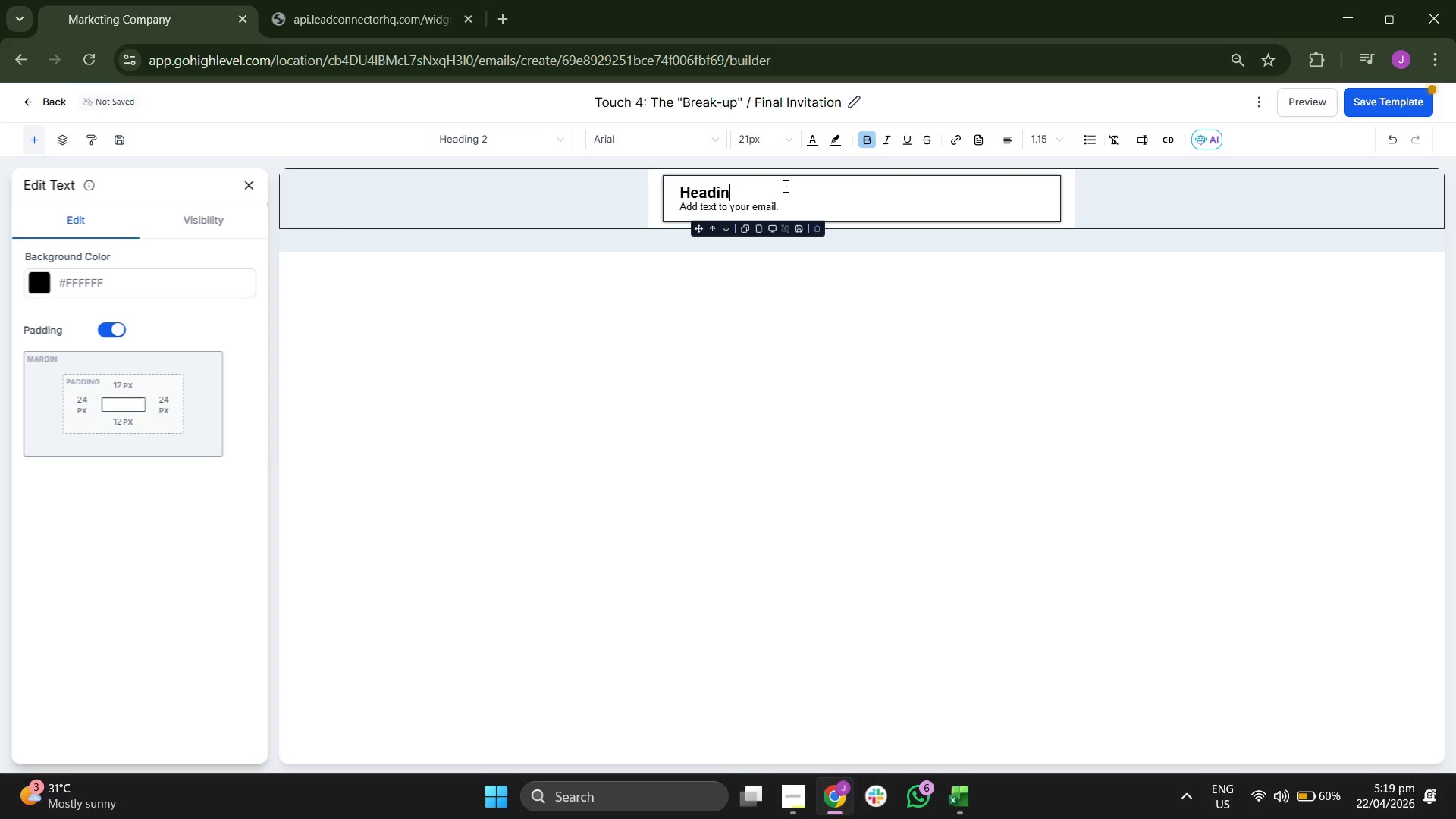 
key(Backspace)
 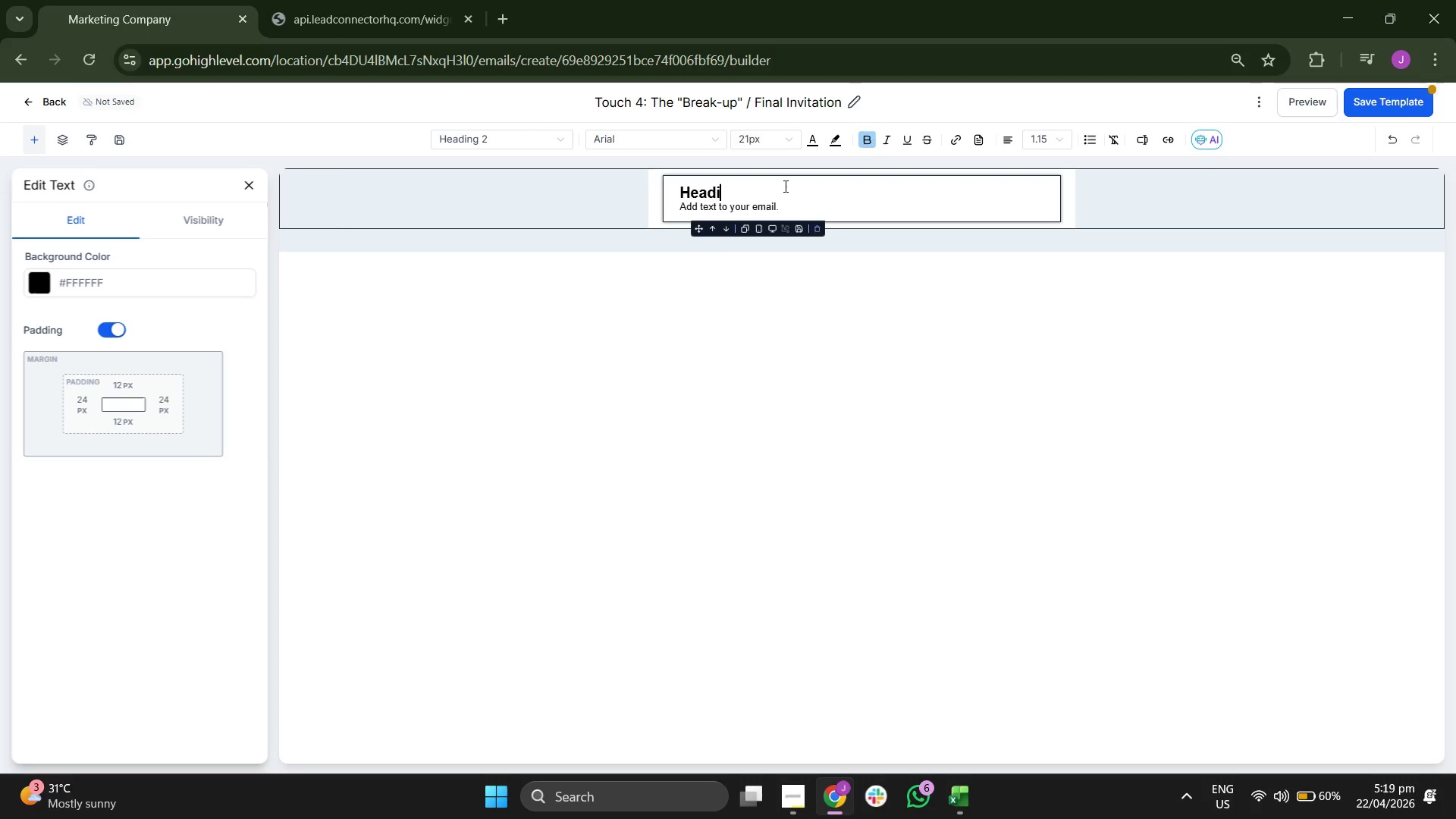 
key(Backspace)
 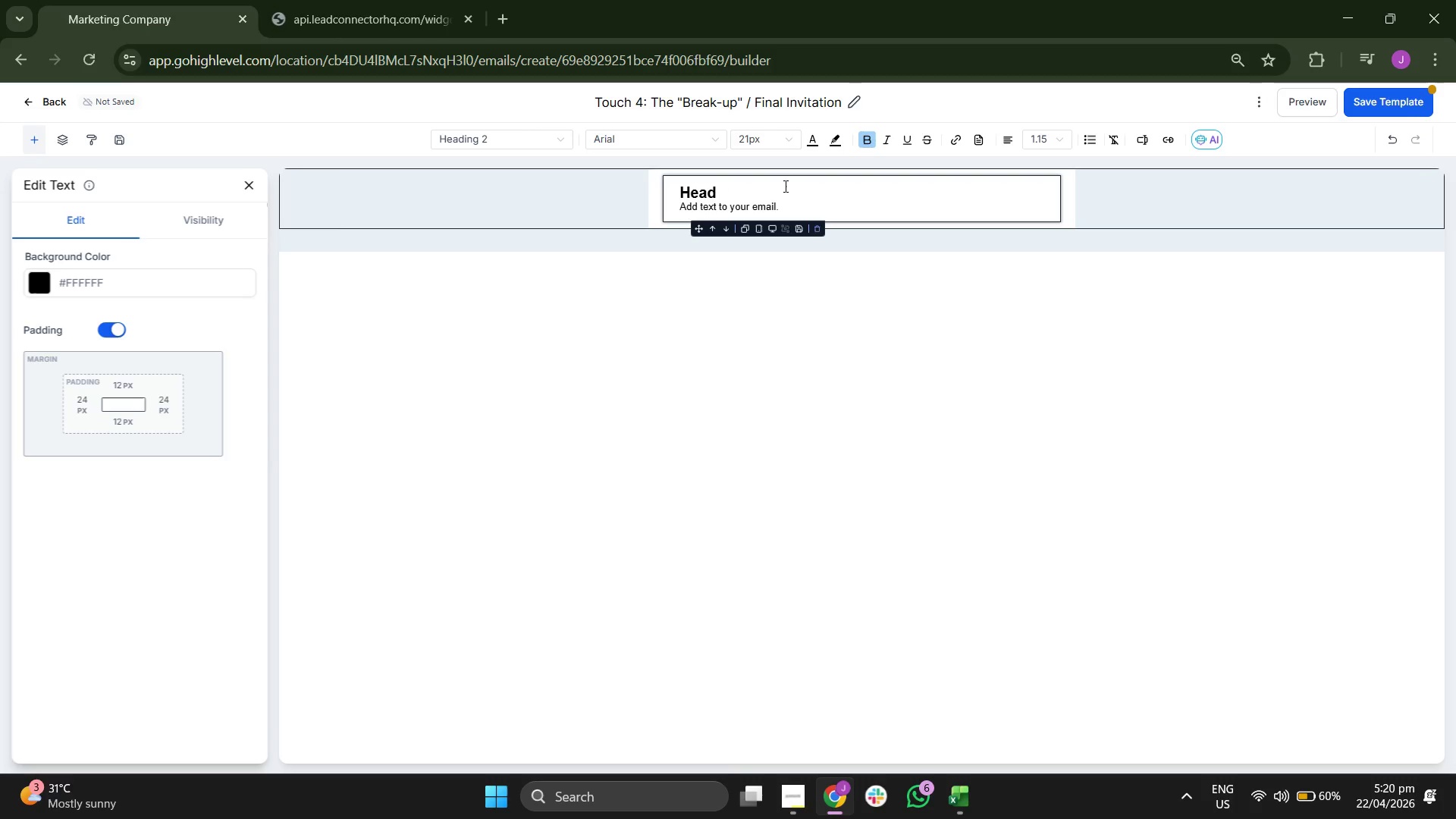 
key(Backspace)
 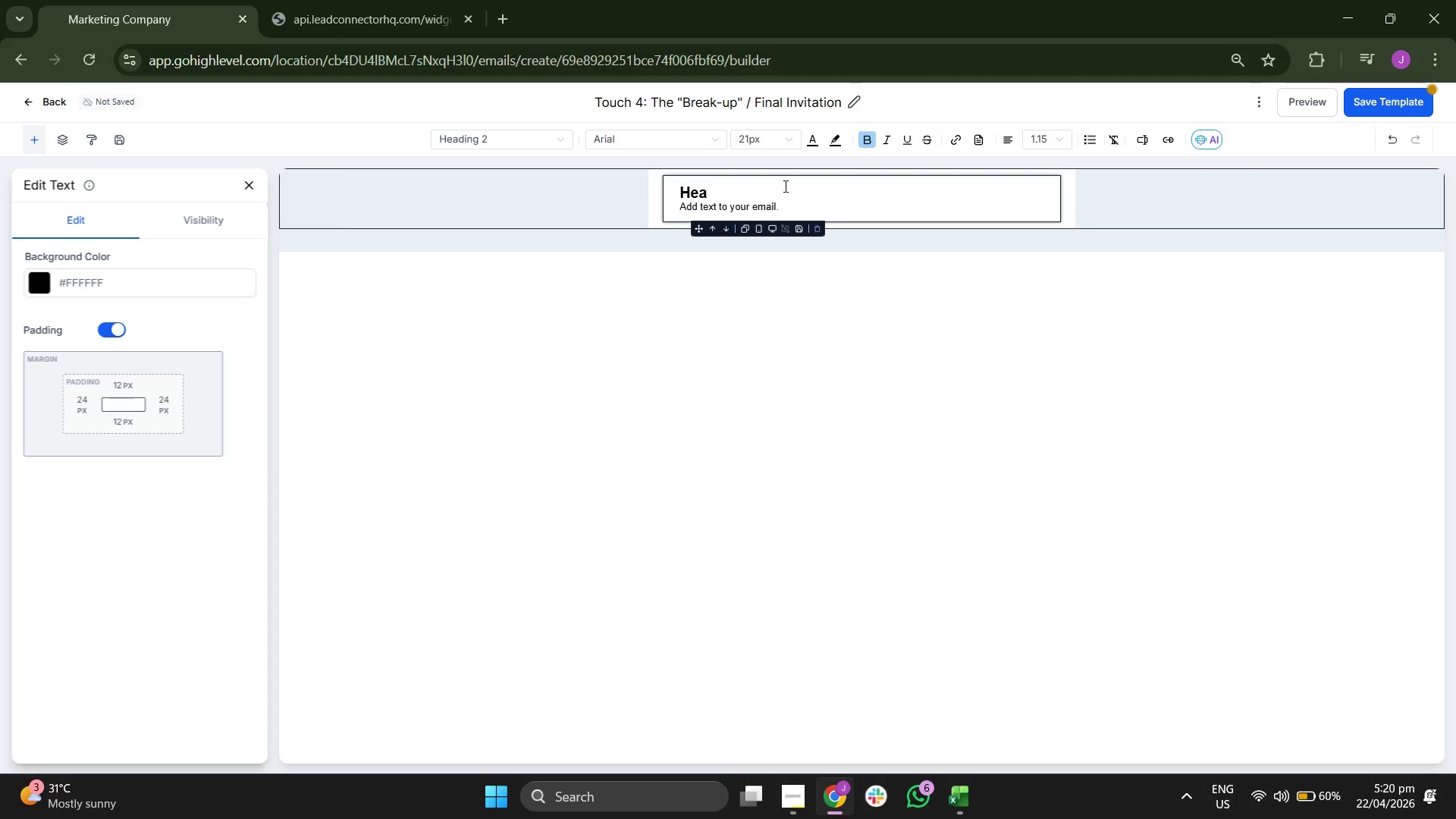 
key(Backspace)
 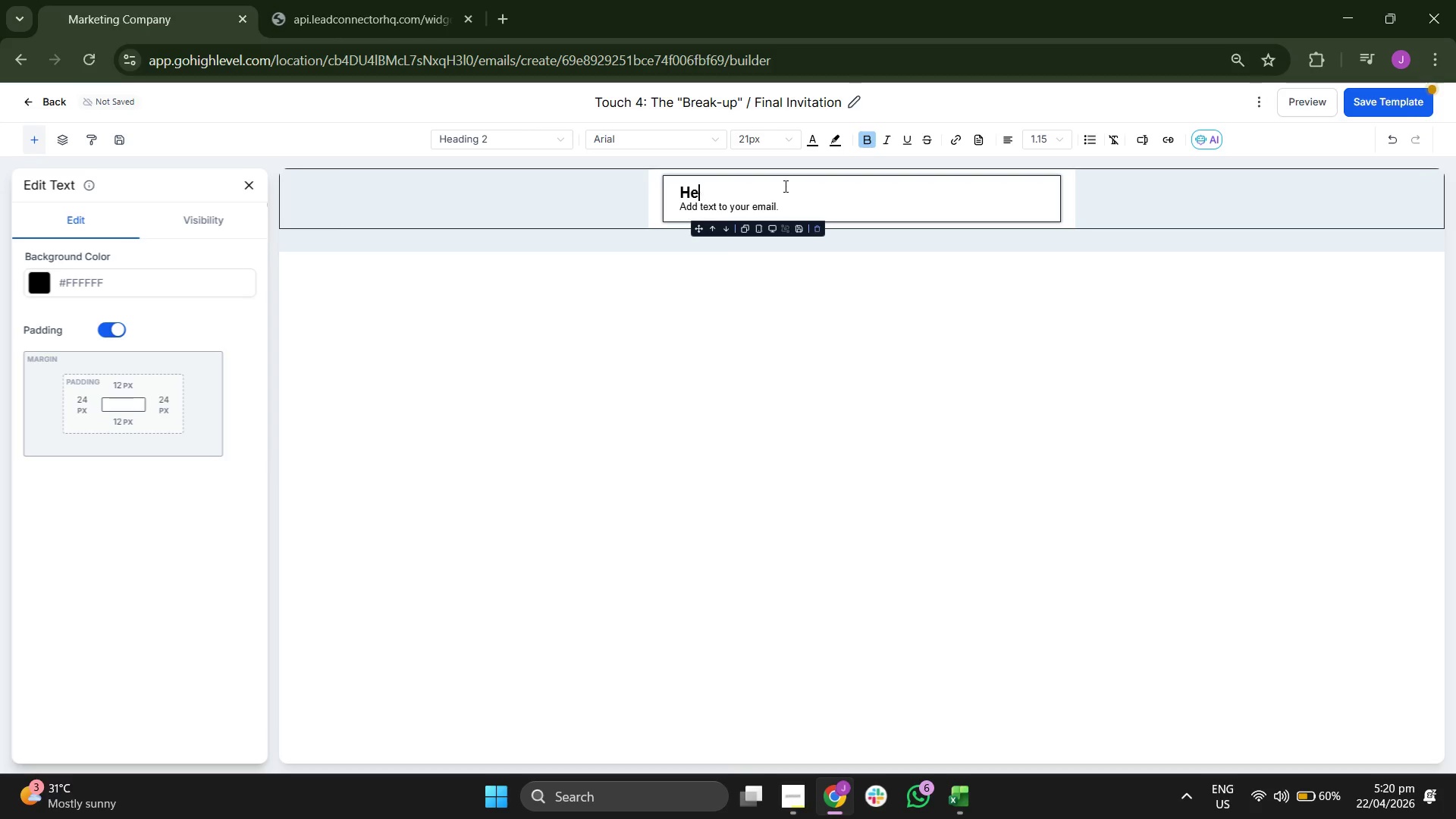 
key(Backspace)
 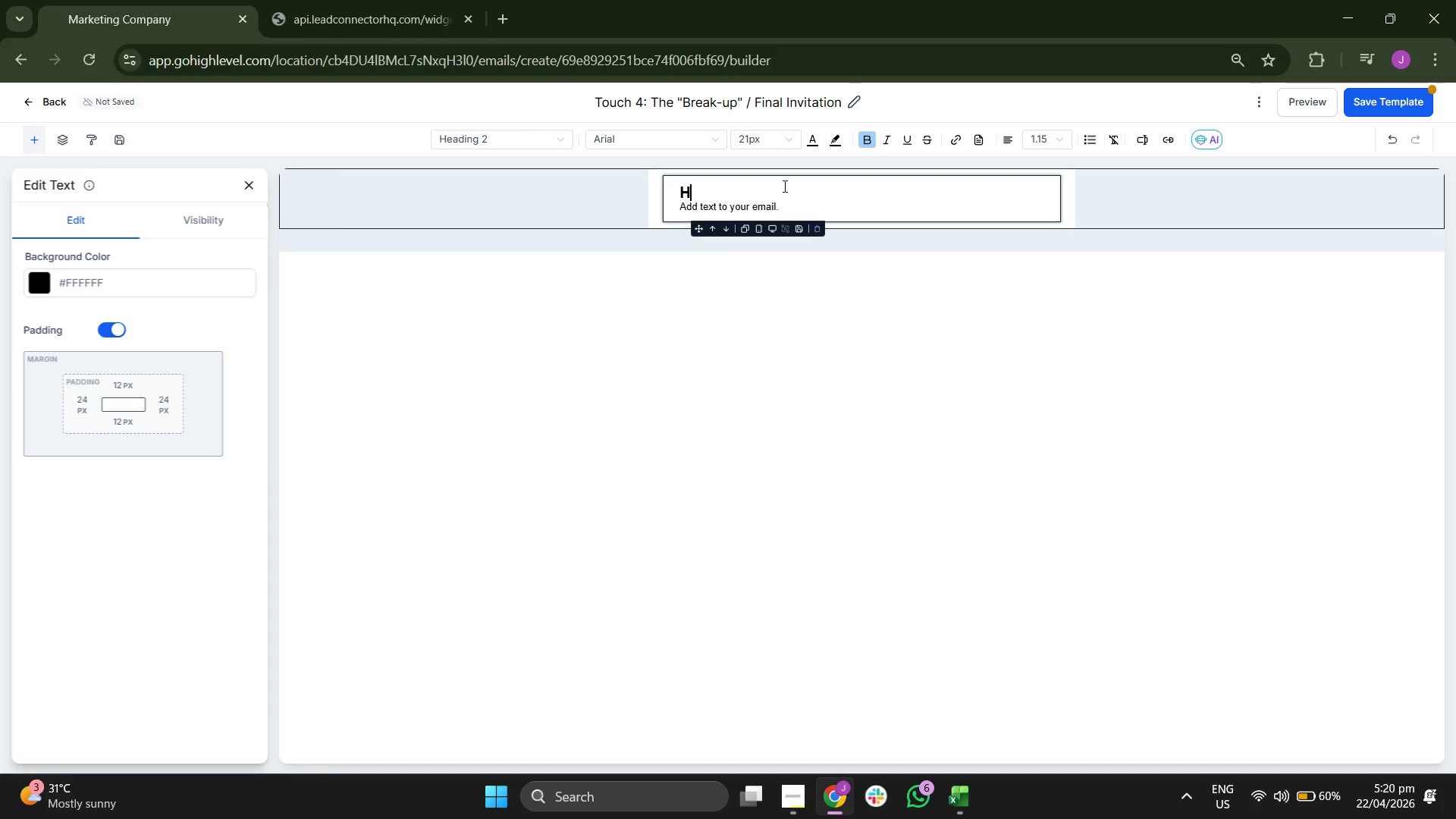 
key(Backspace)
 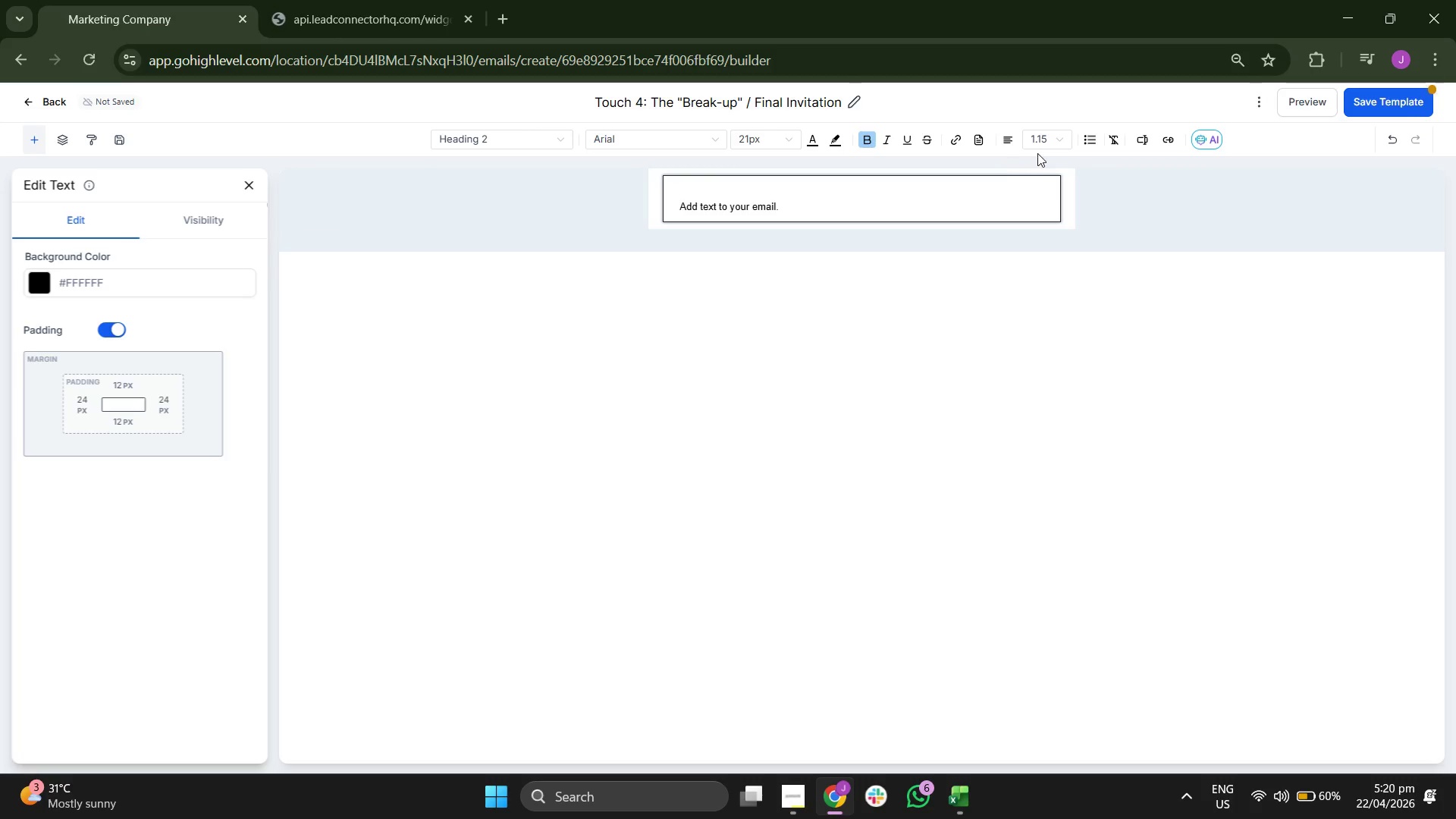 
left_click([1037, 136])
 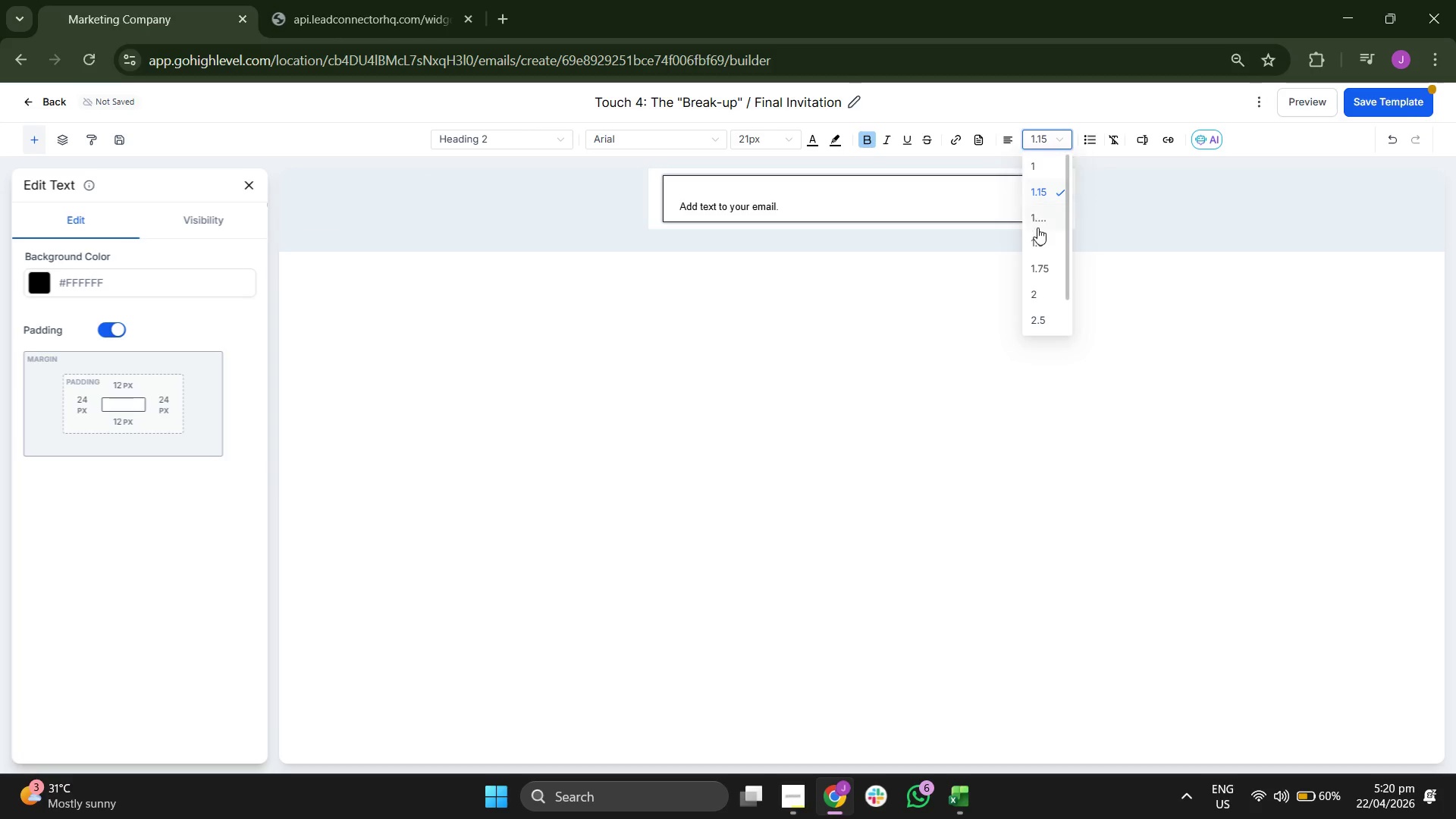 
left_click([1037, 243])
 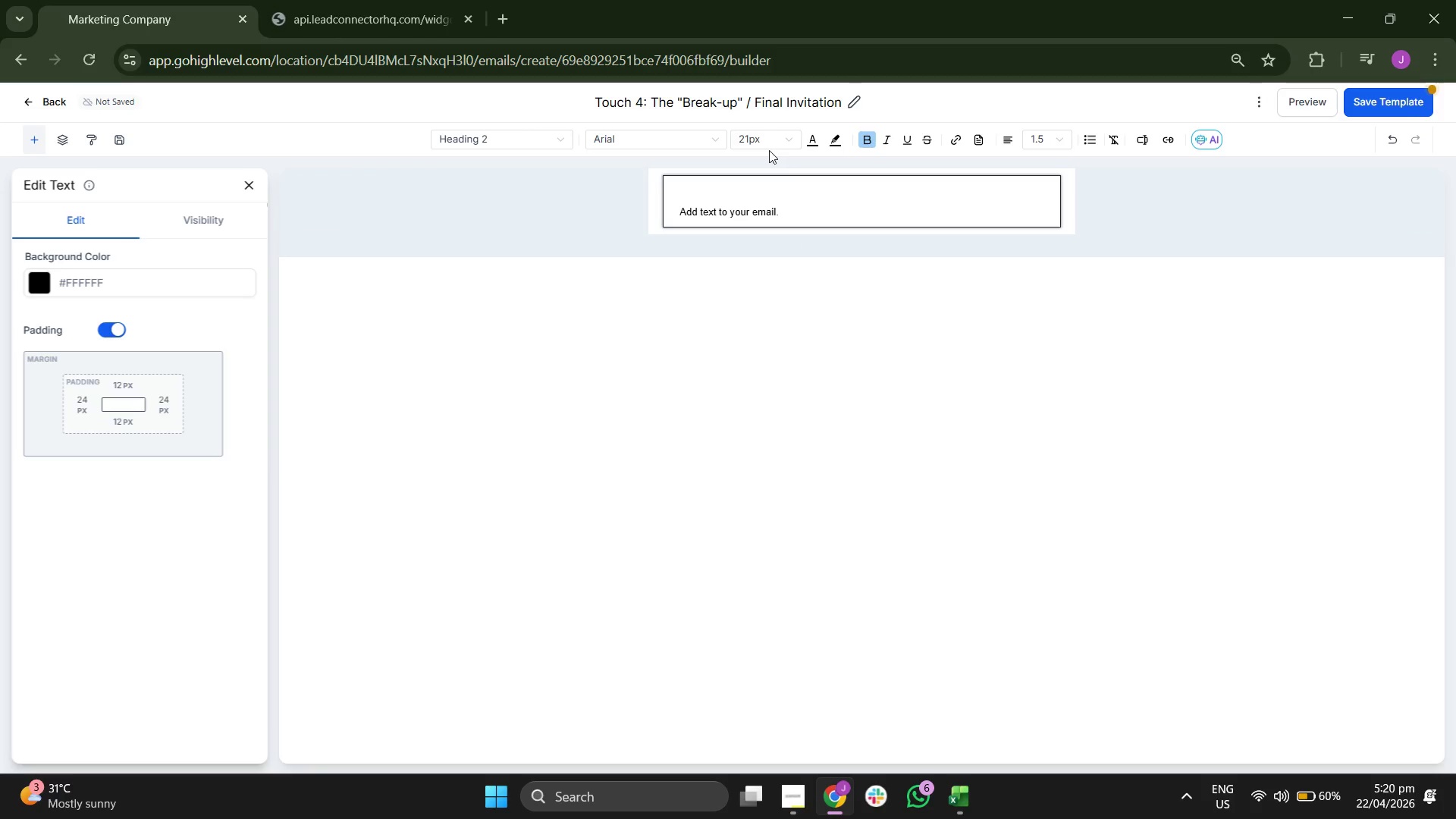 
double_click([767, 144])
 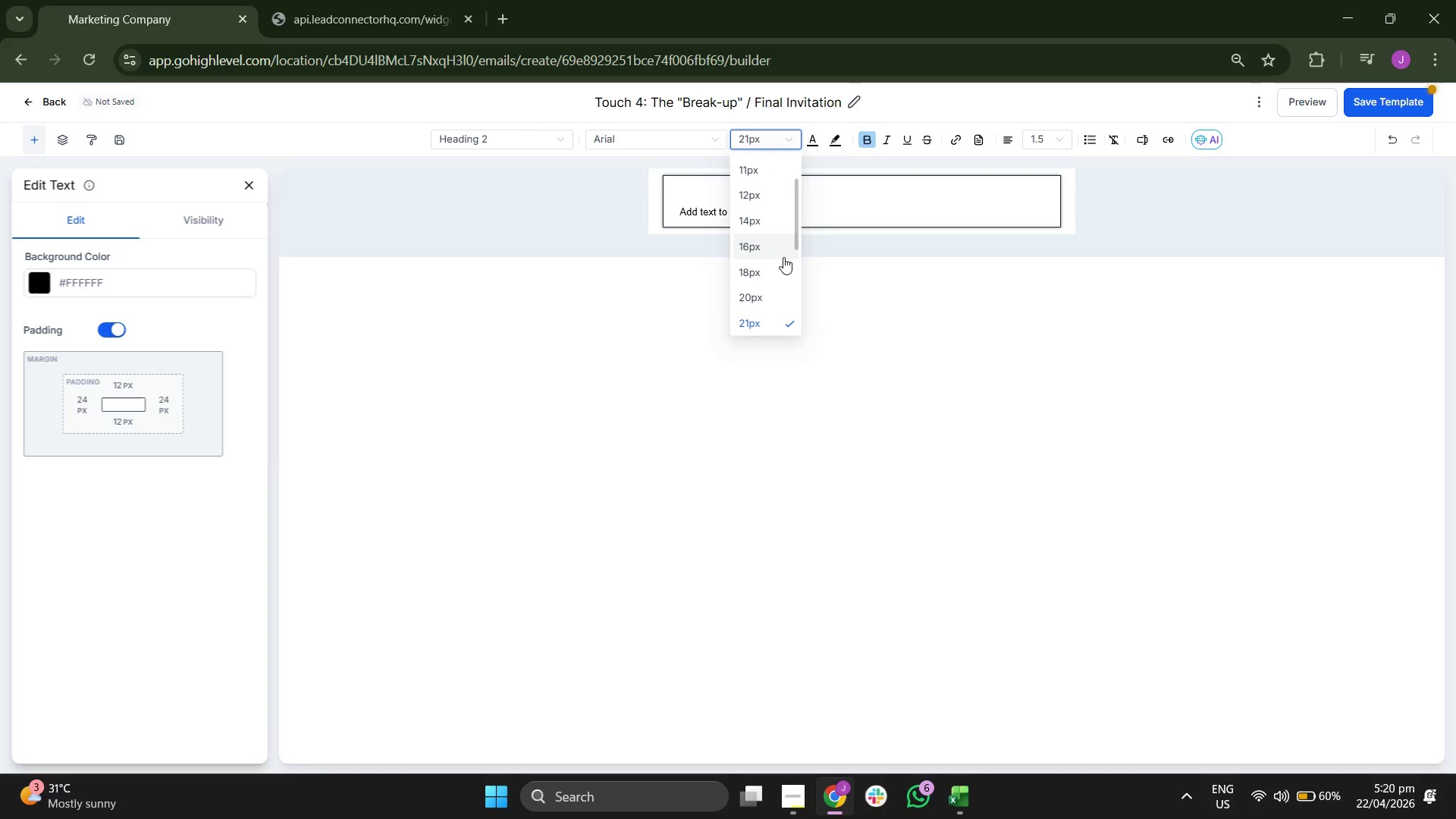 
left_click([768, 248])
 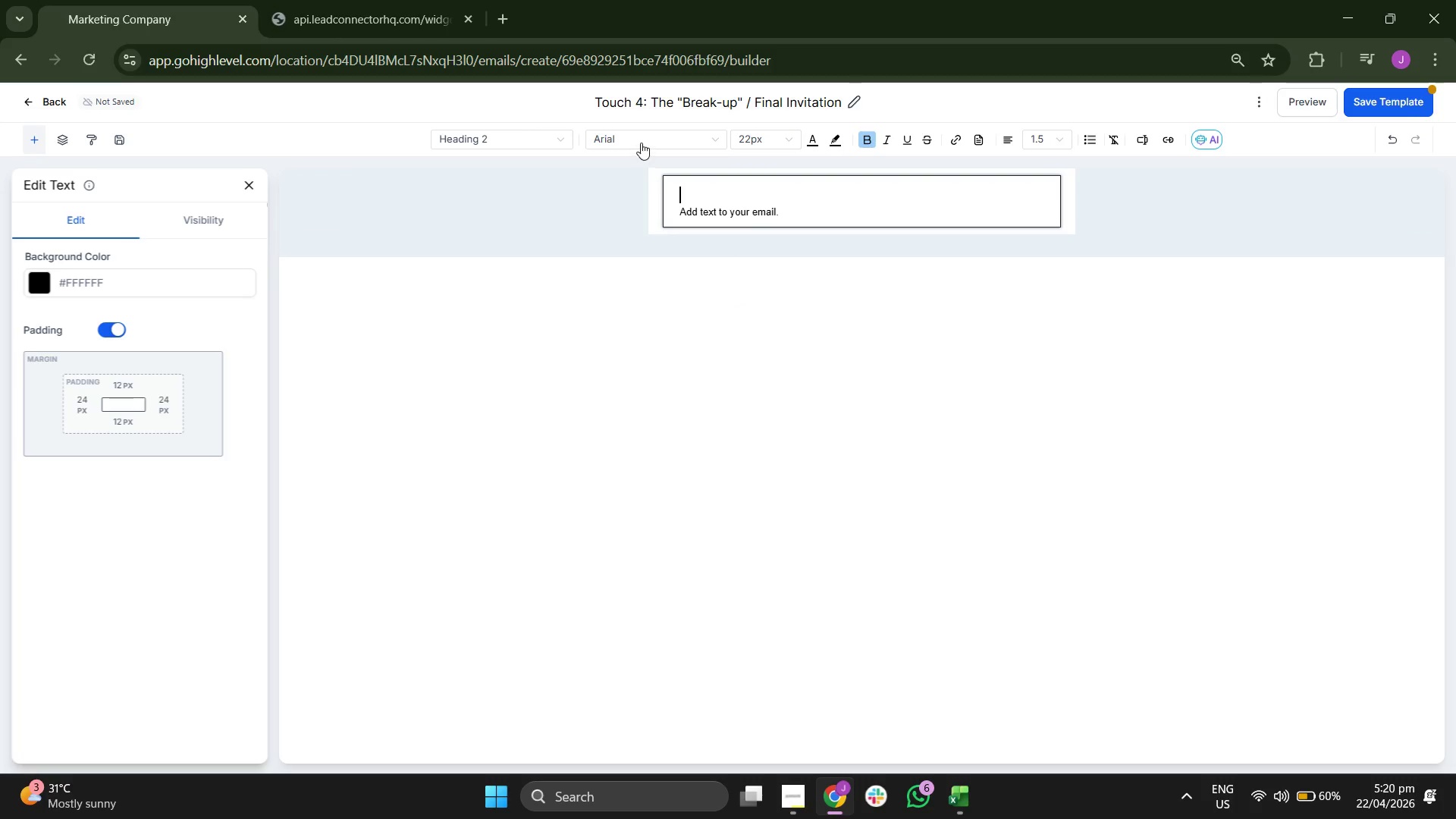 
left_click([641, 143])
 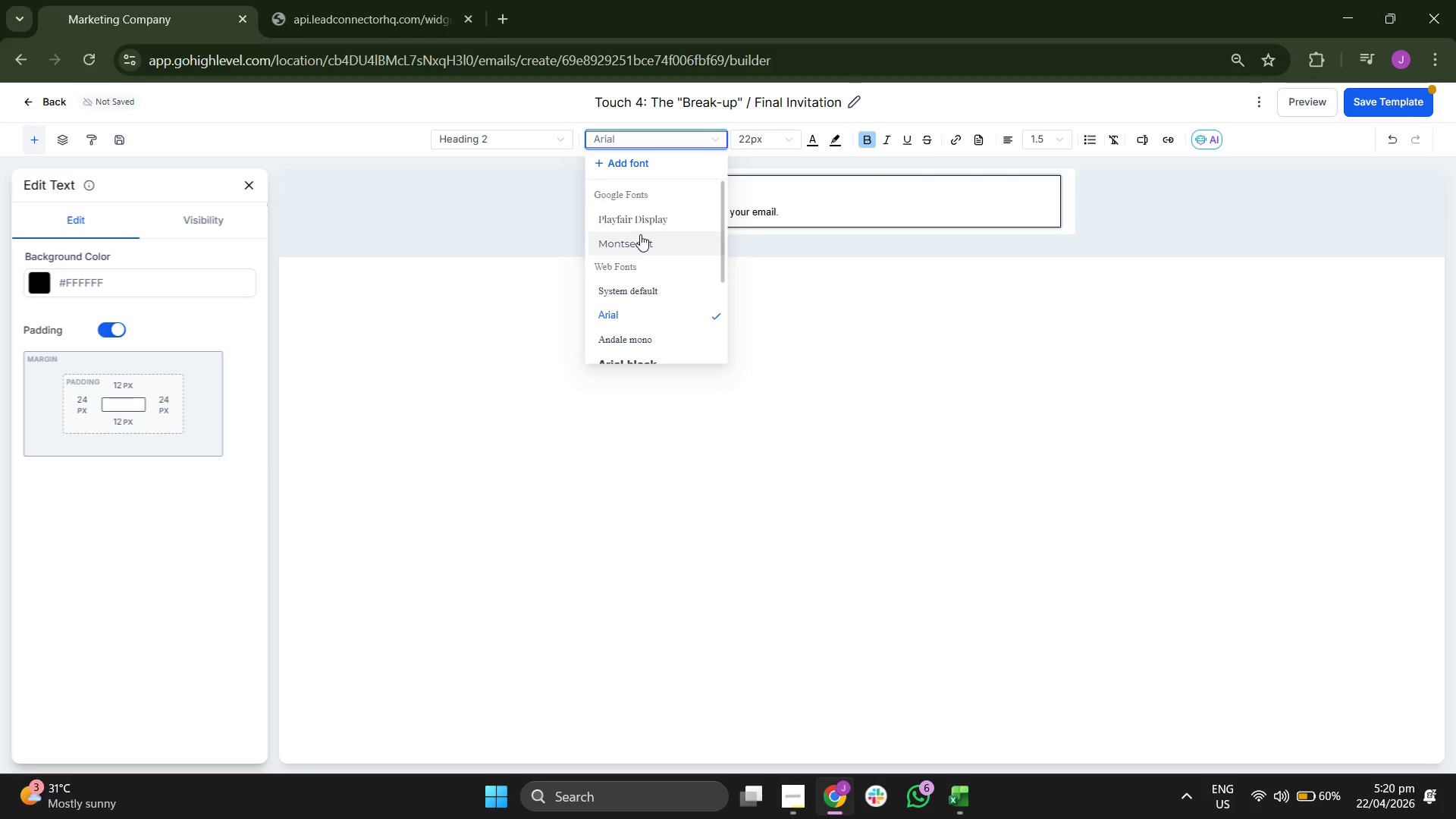 
scroll: coordinate [783, 257], scroll_direction: down, amount: 1.0
 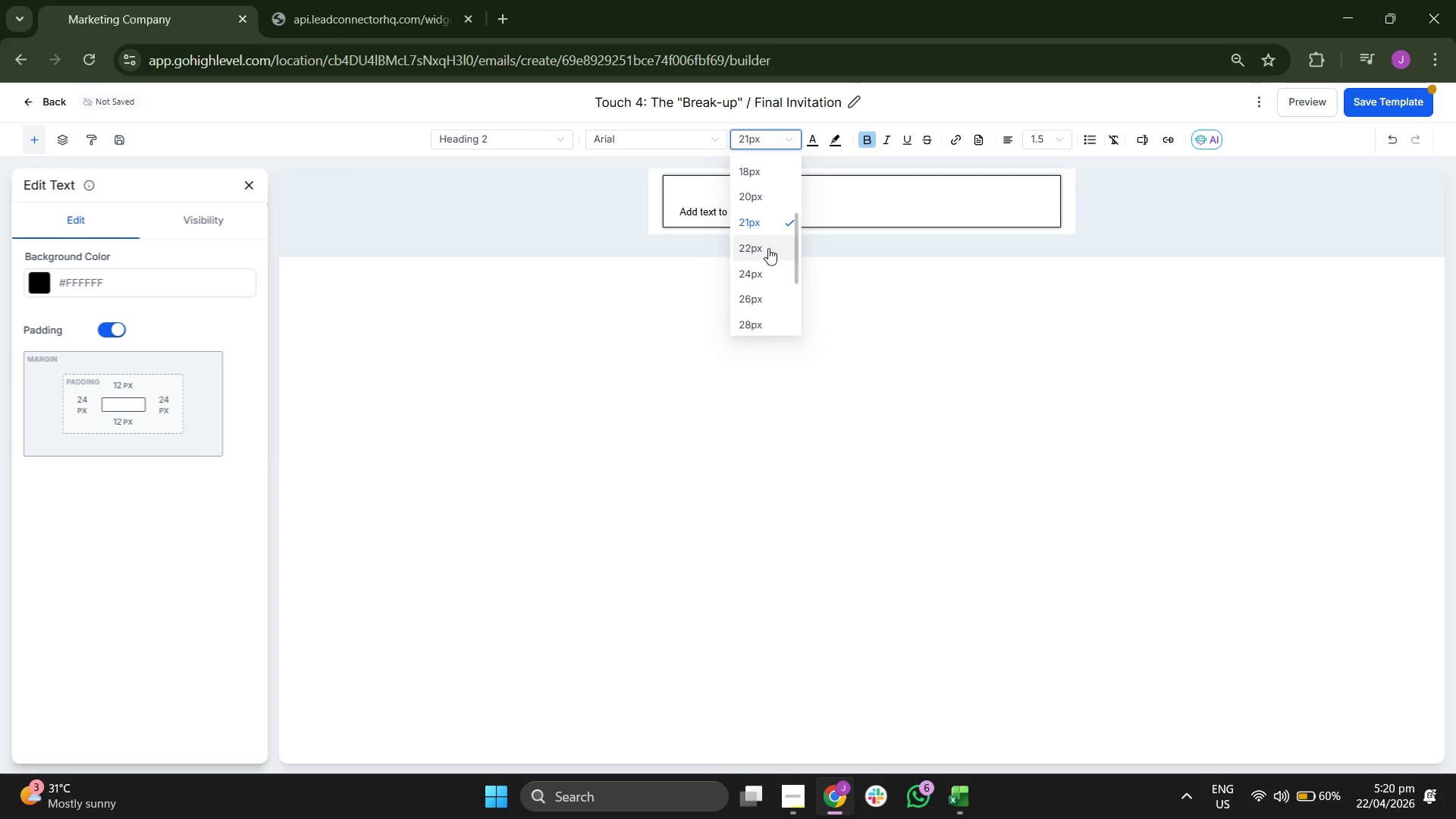 
left_click([654, 226])
 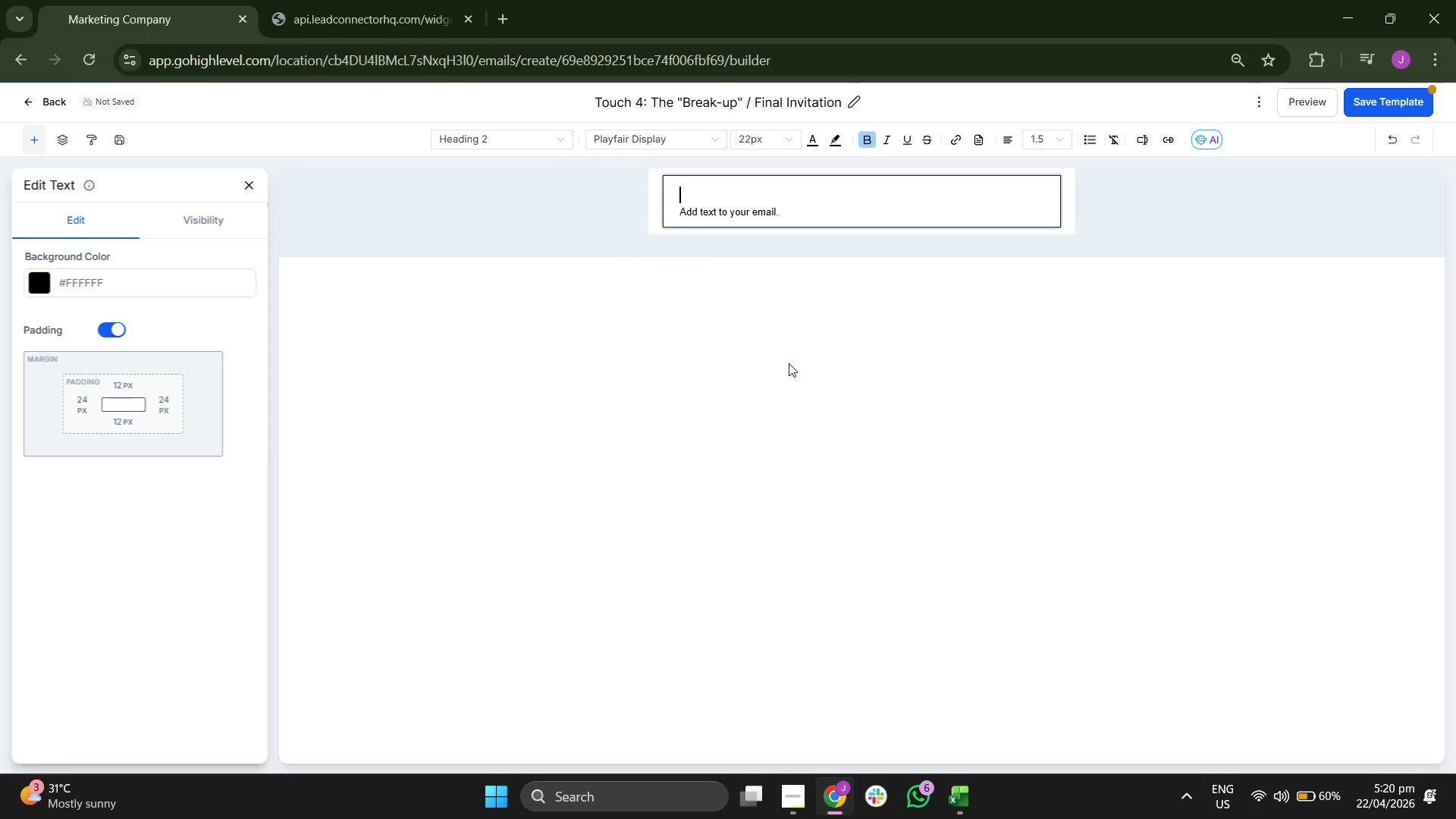 
key(CapsLock)
 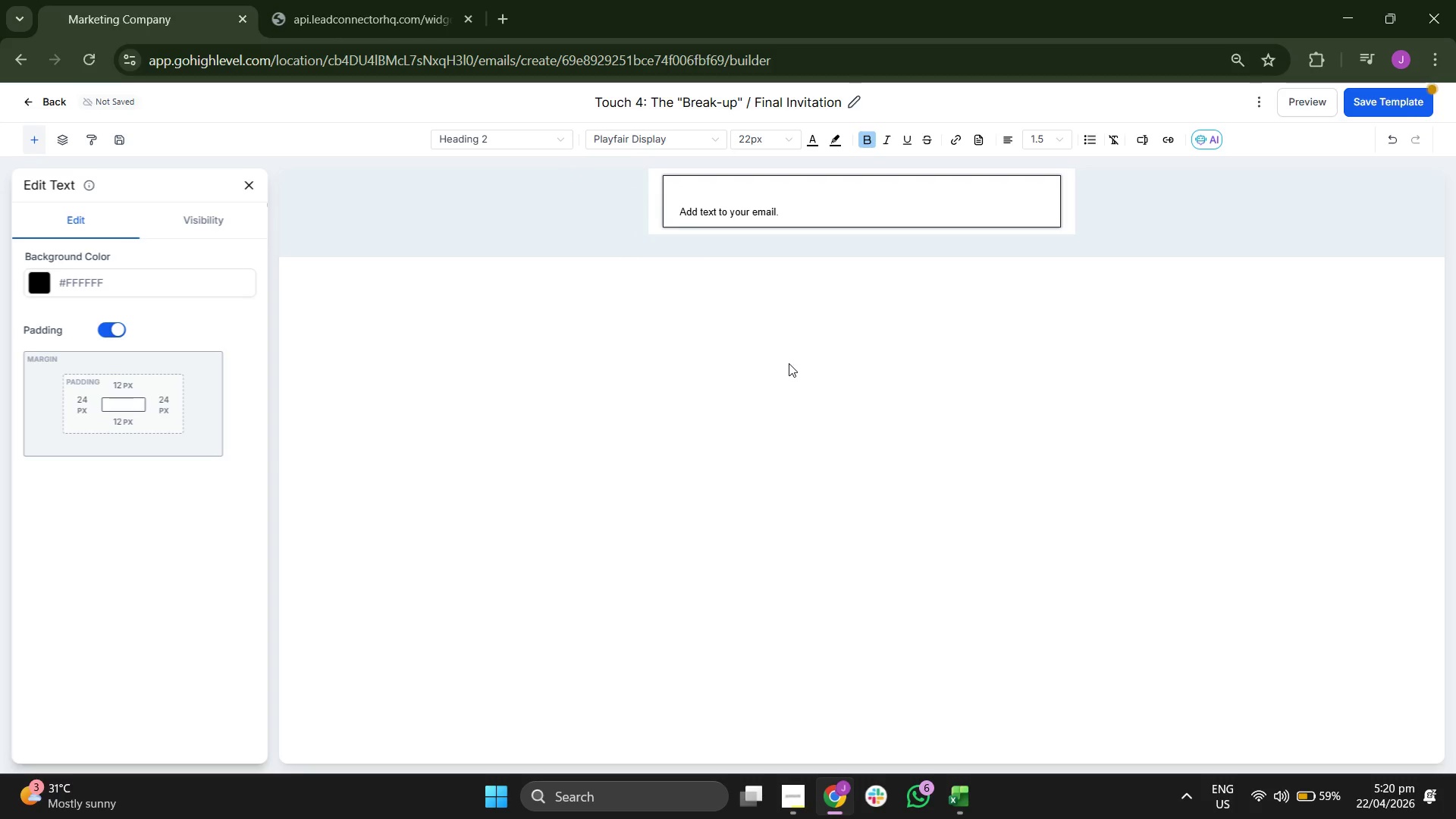 
key(CapsLock)
 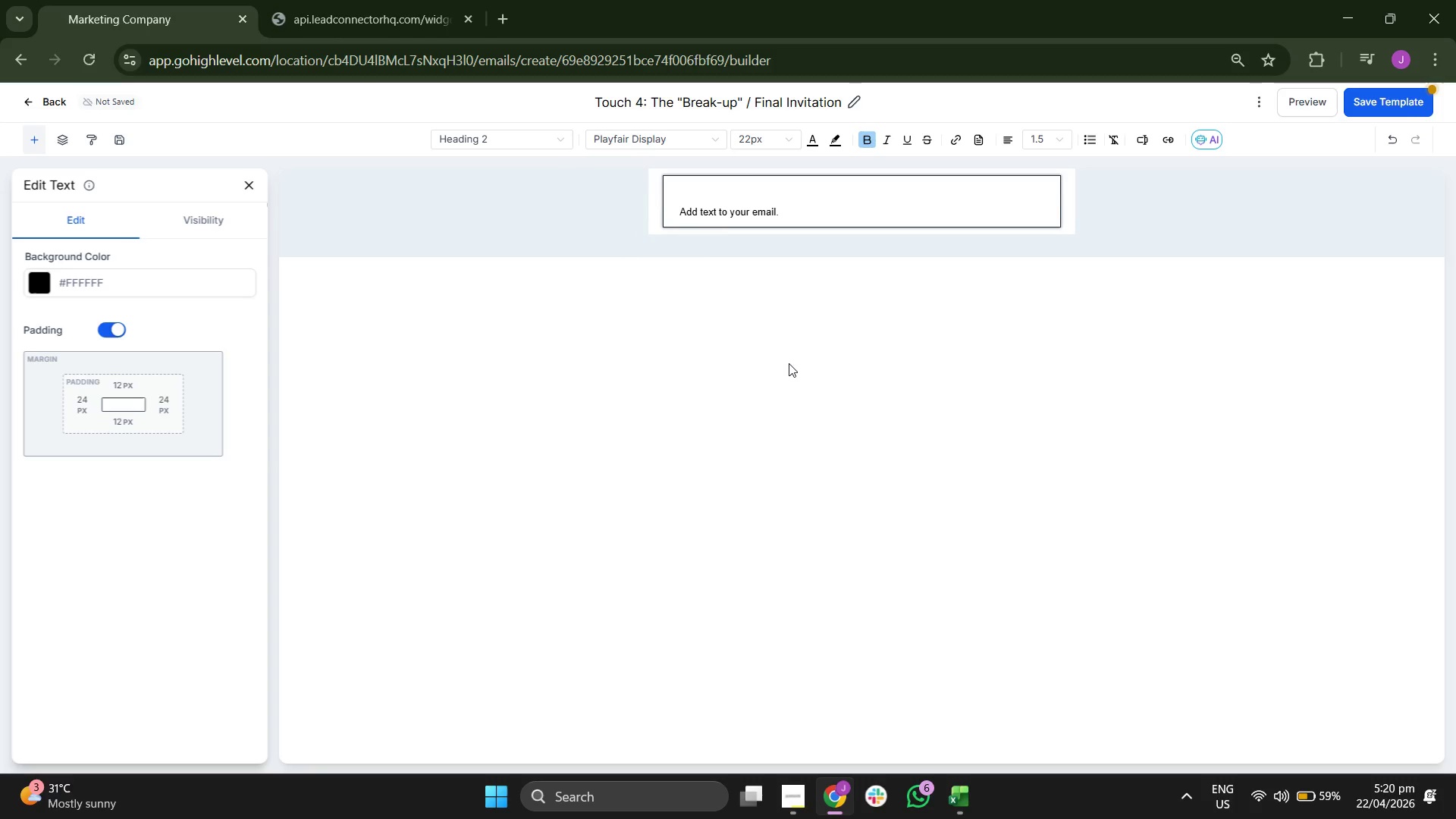 
key(H)
 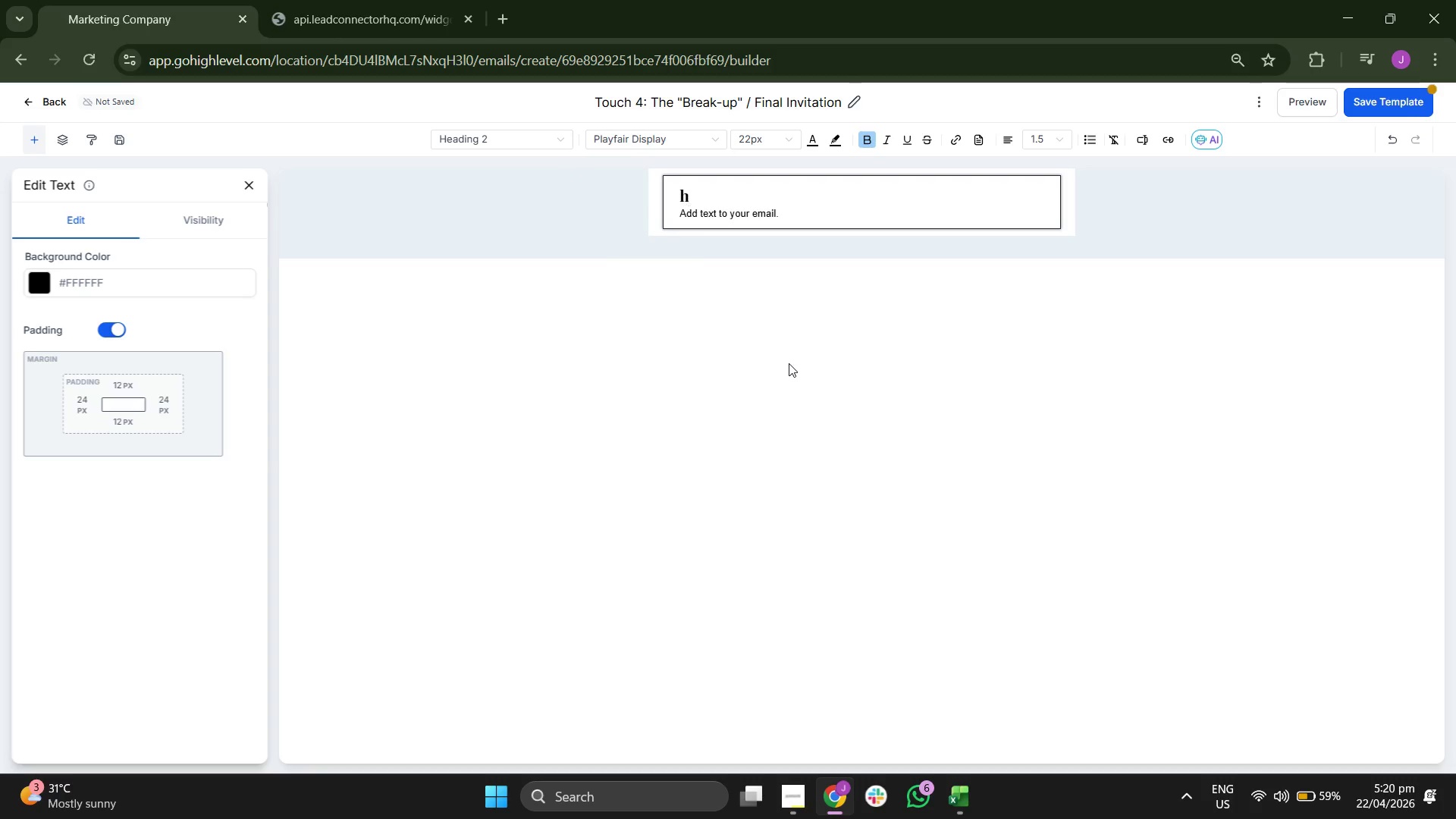 
key(Backspace)
type(Hi {{conta)
 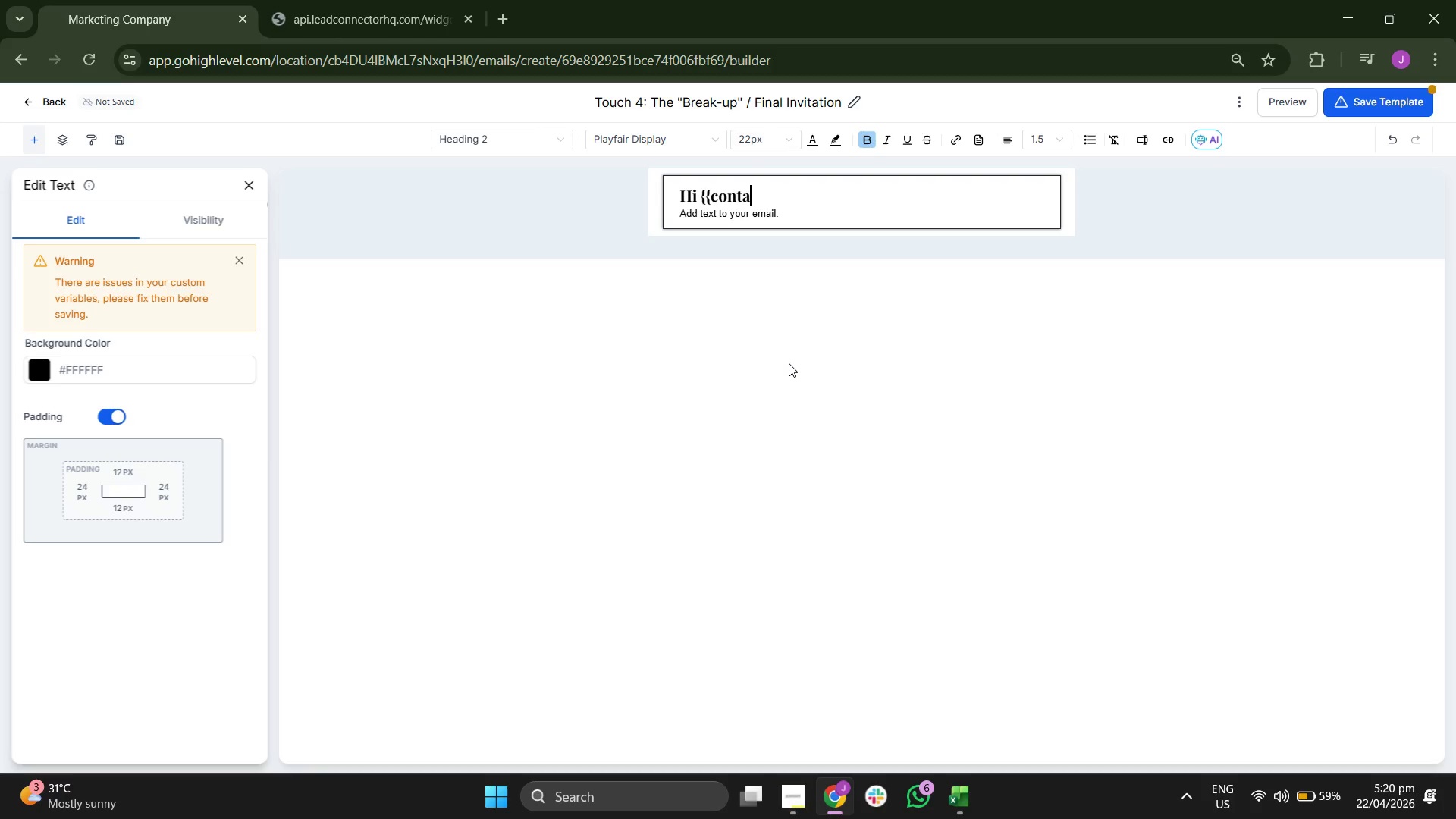 
type(ct.first_name}},)
 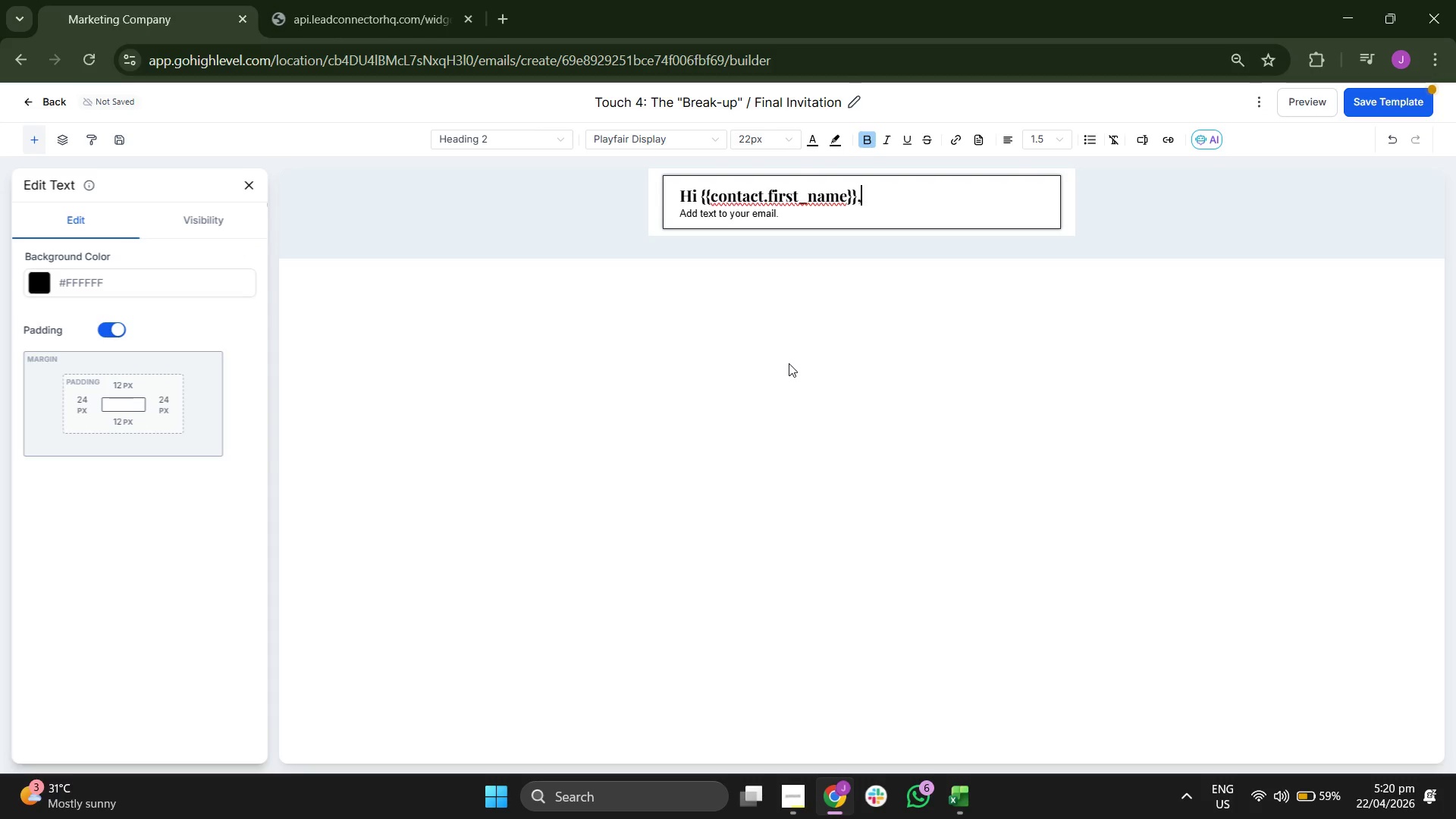 
key(ArrowDown)
 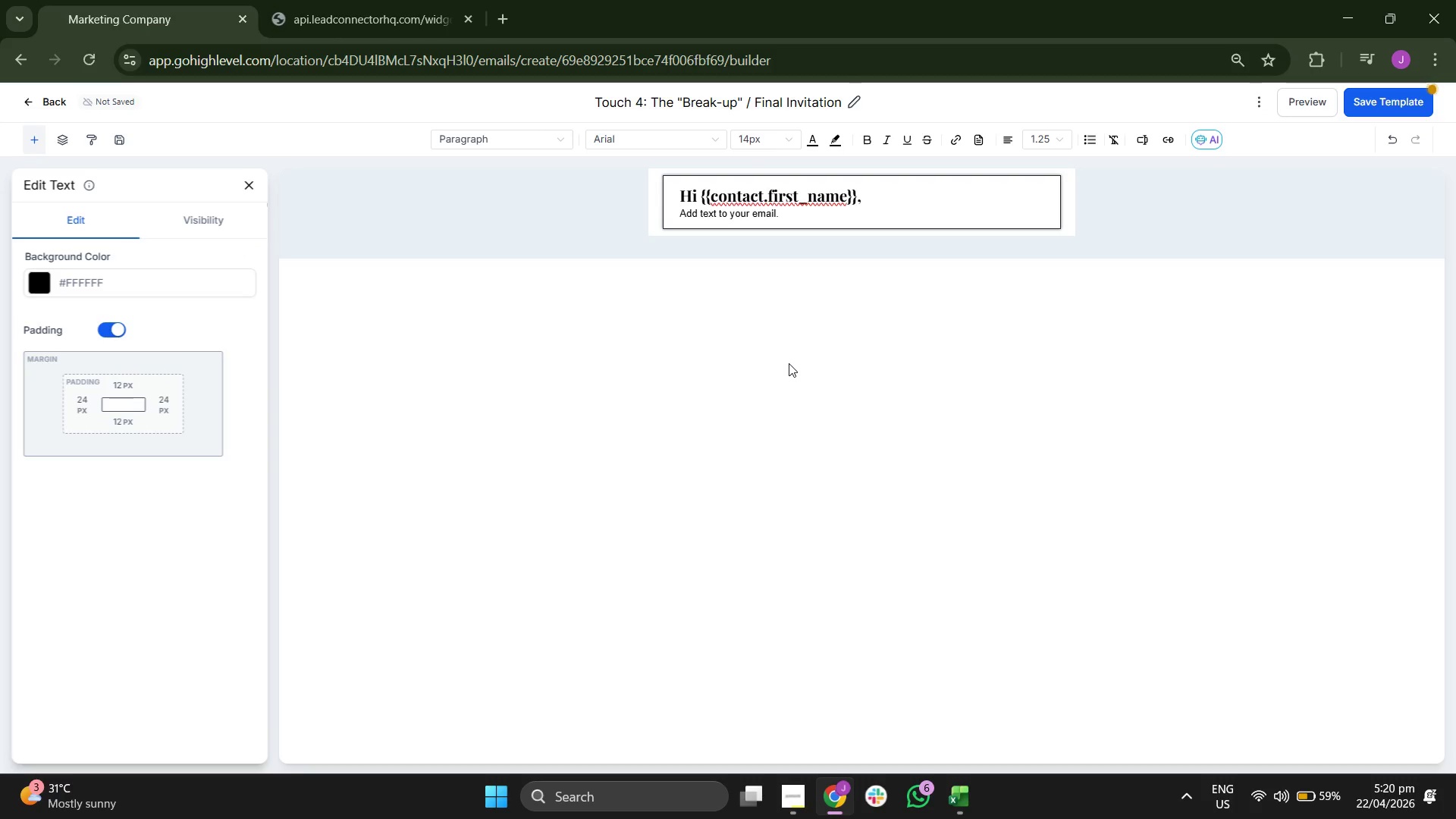 
key(Backspace)
 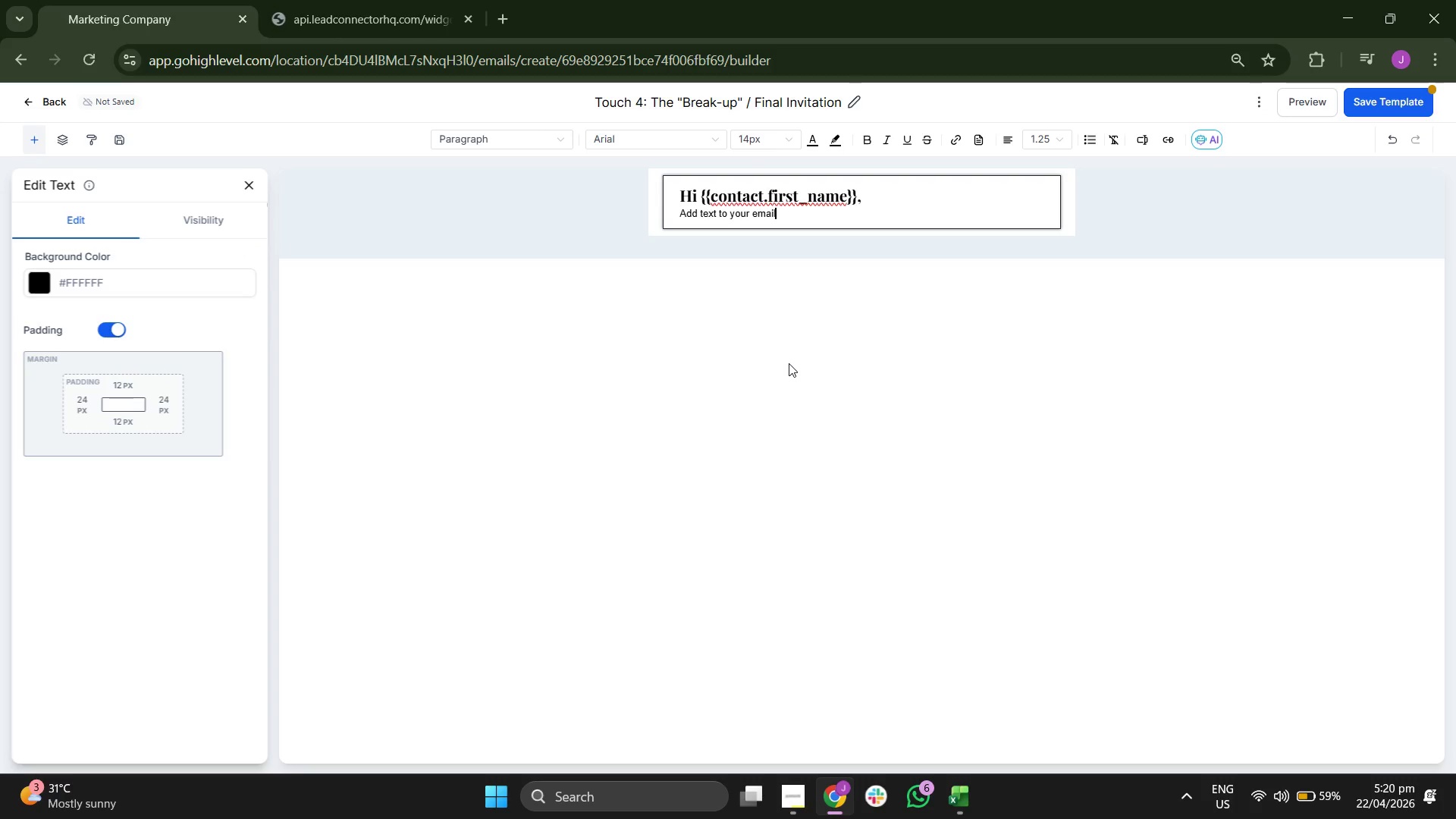 
key(Backspace)
 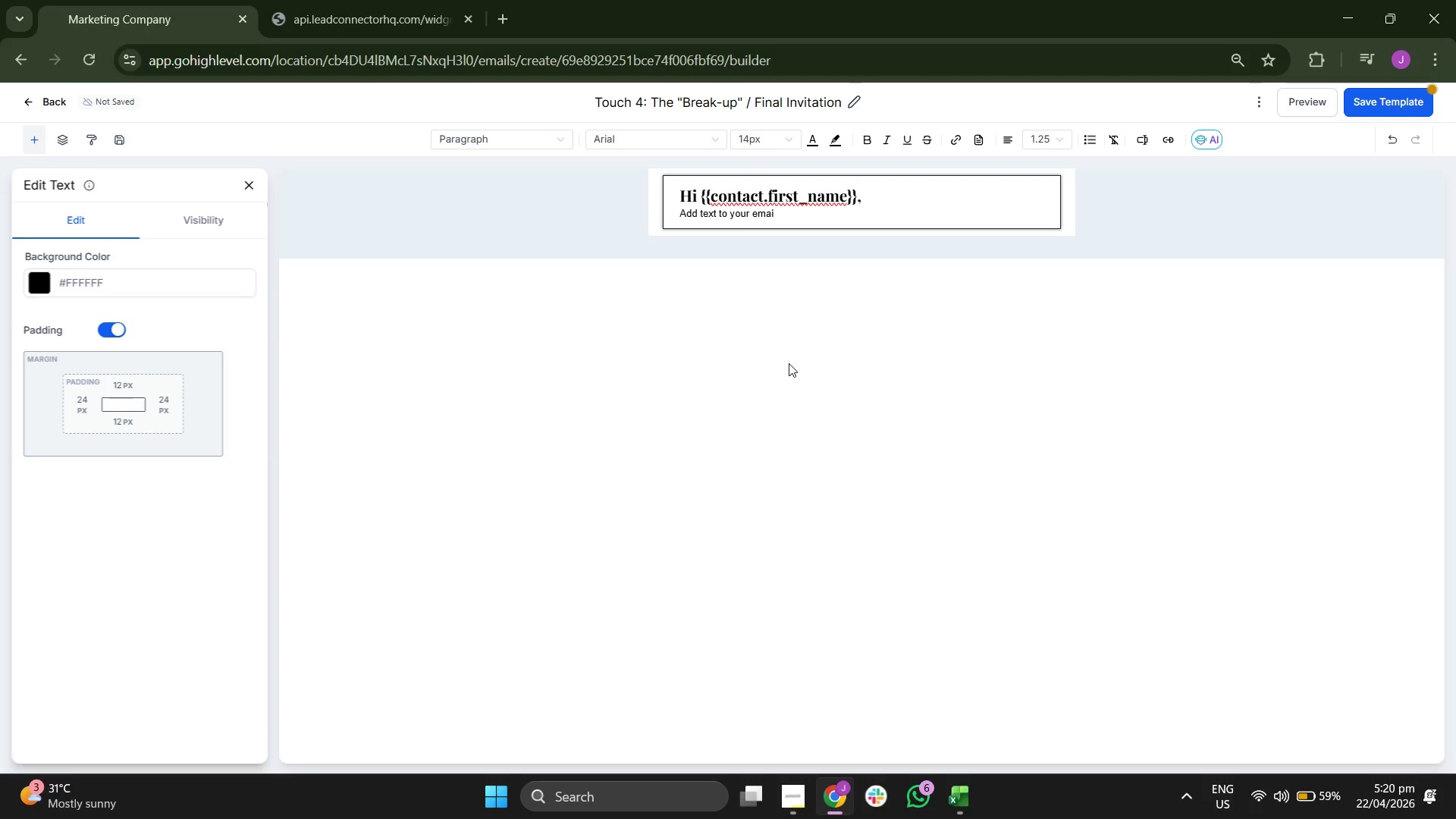 
key(Backspace)
 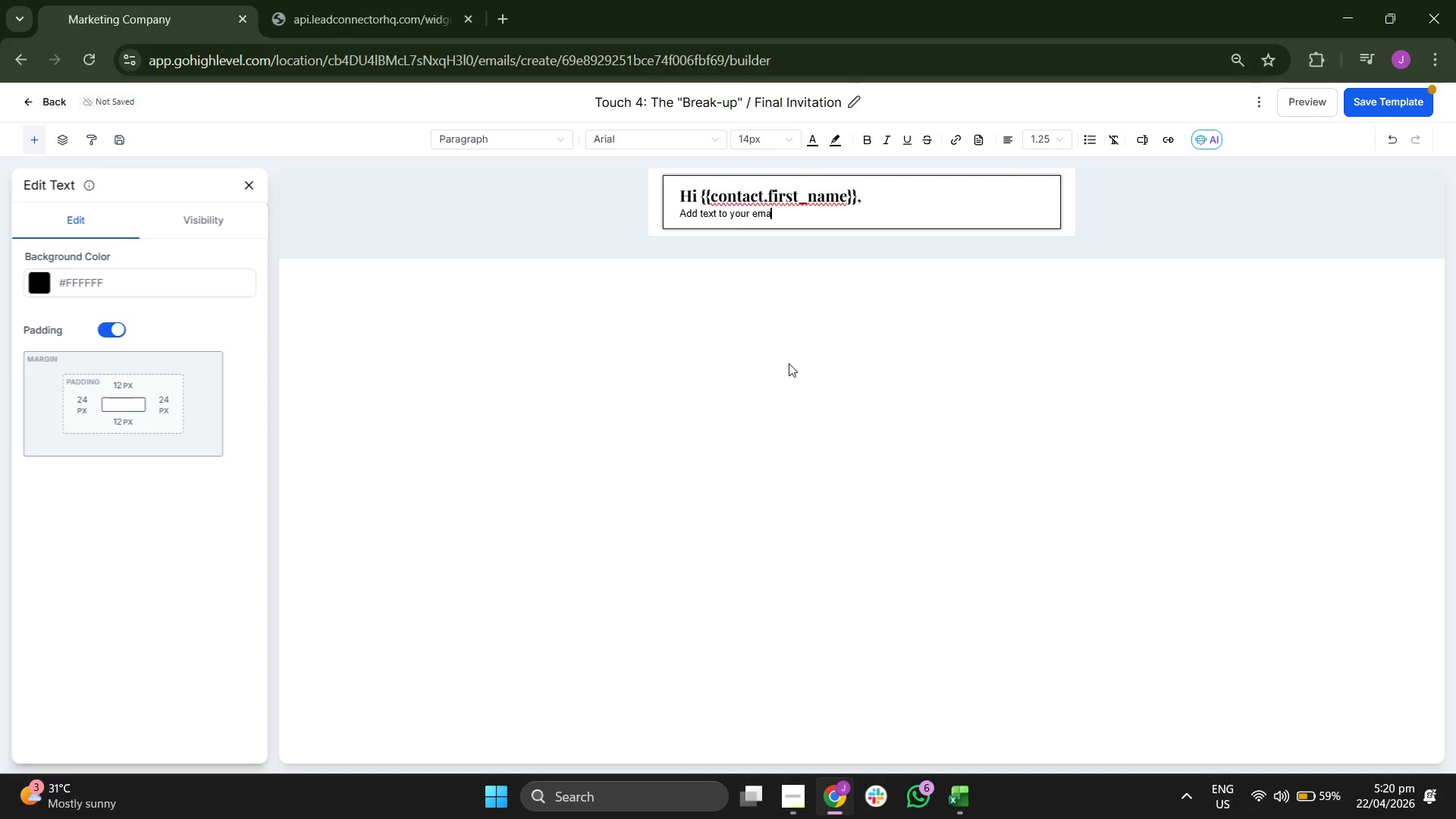 
key(Backspace)
 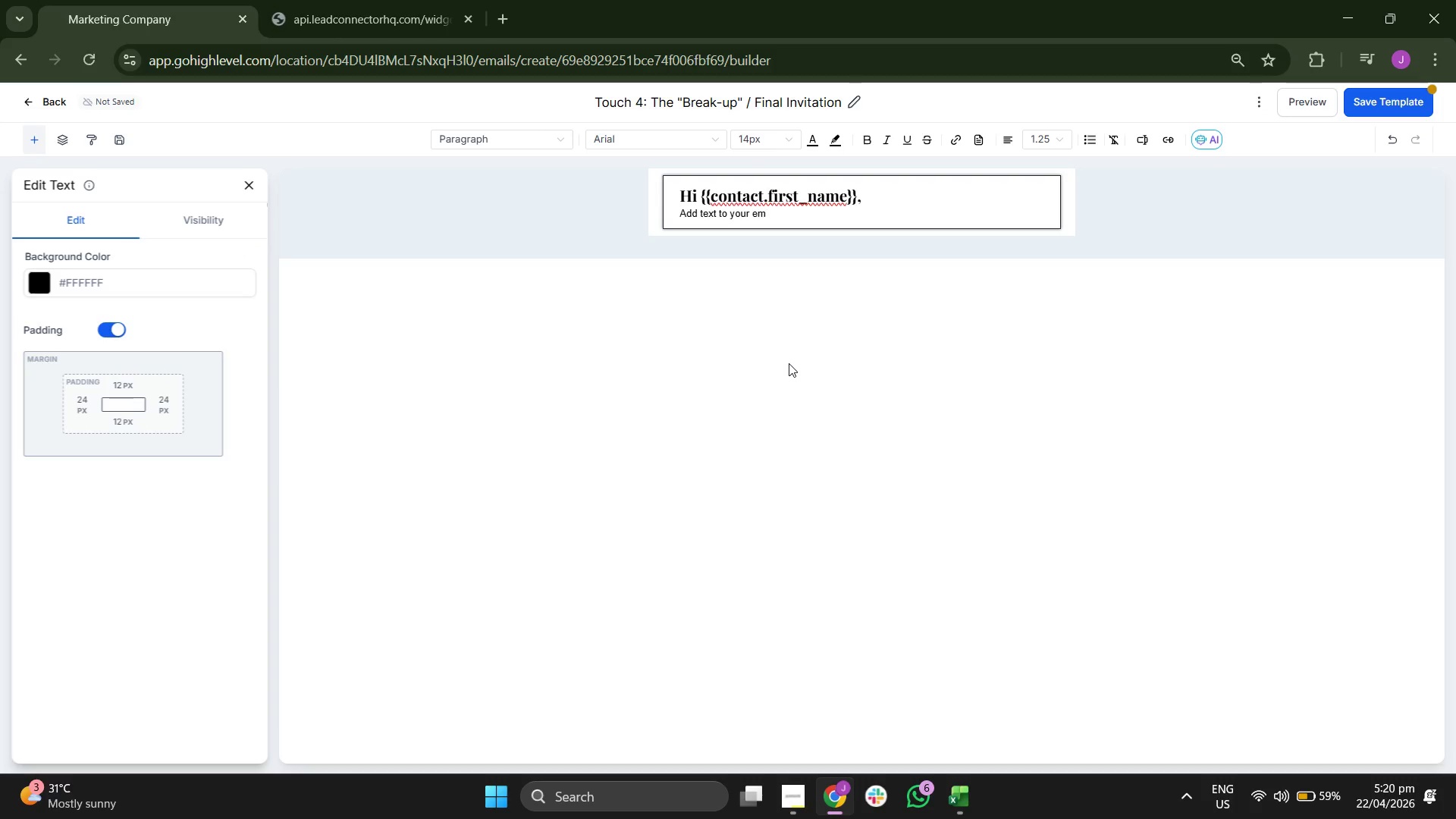 
key(Backspace)
 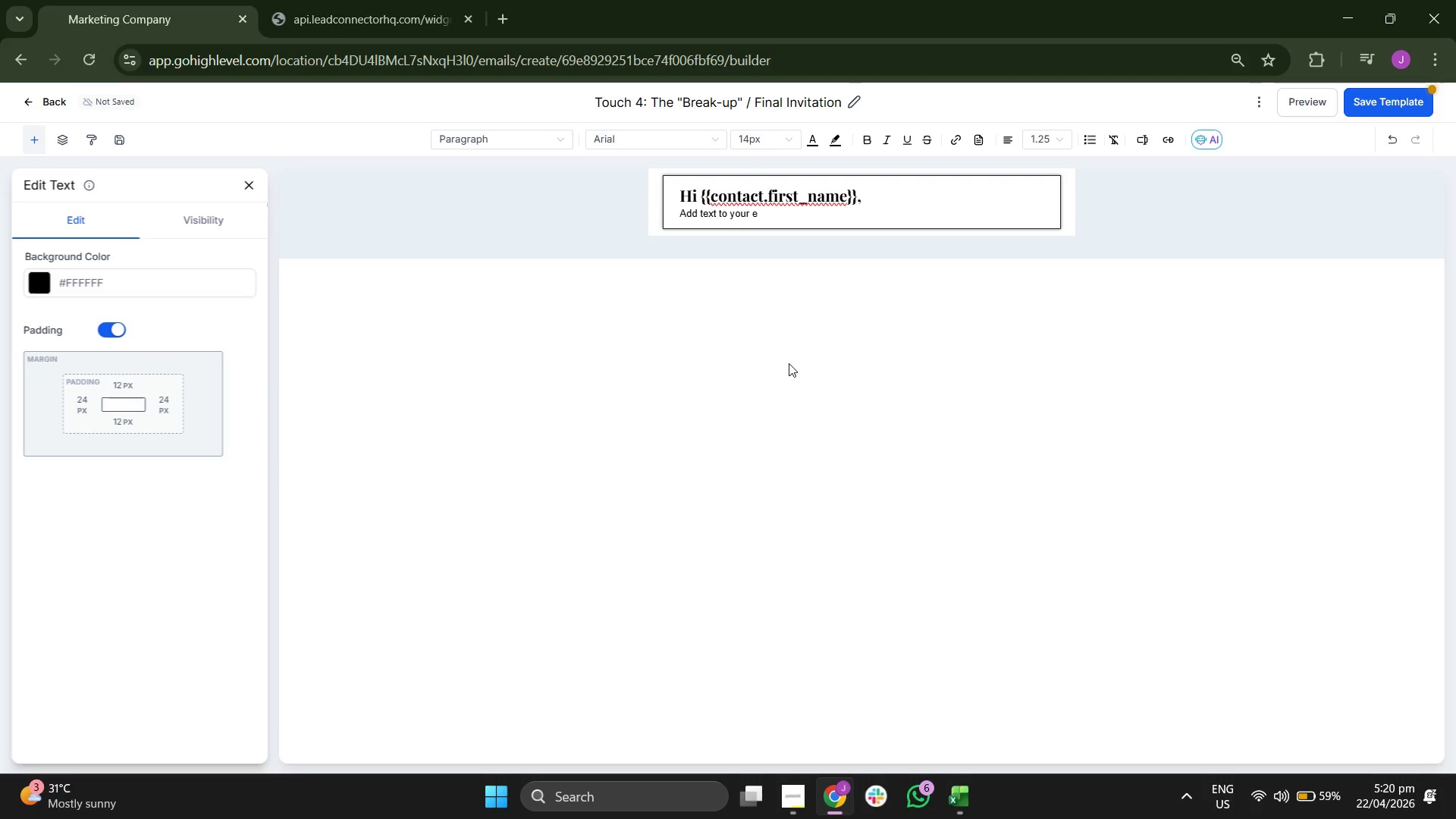 
key(Backspace)
 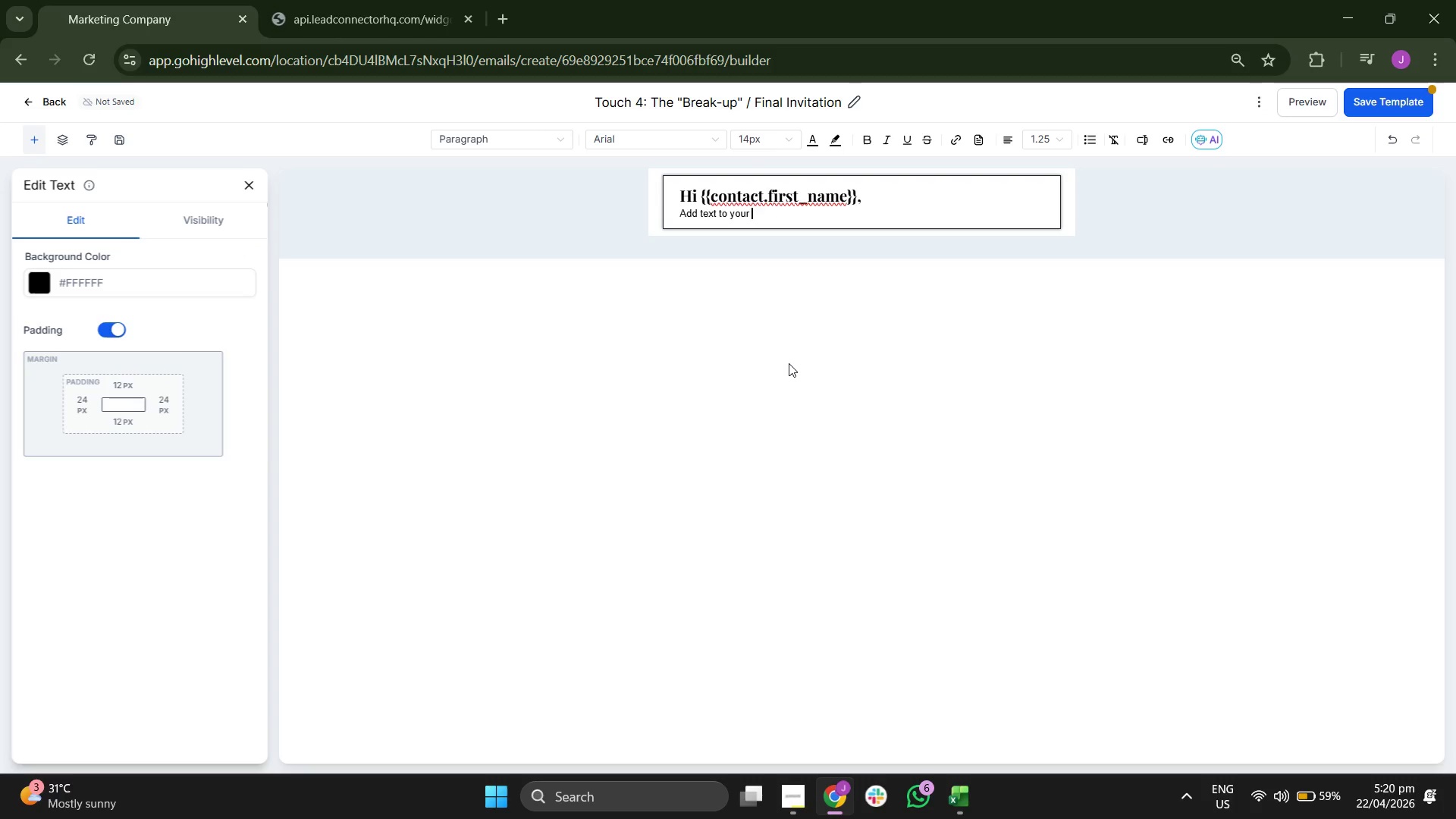 
key(Backspace)
 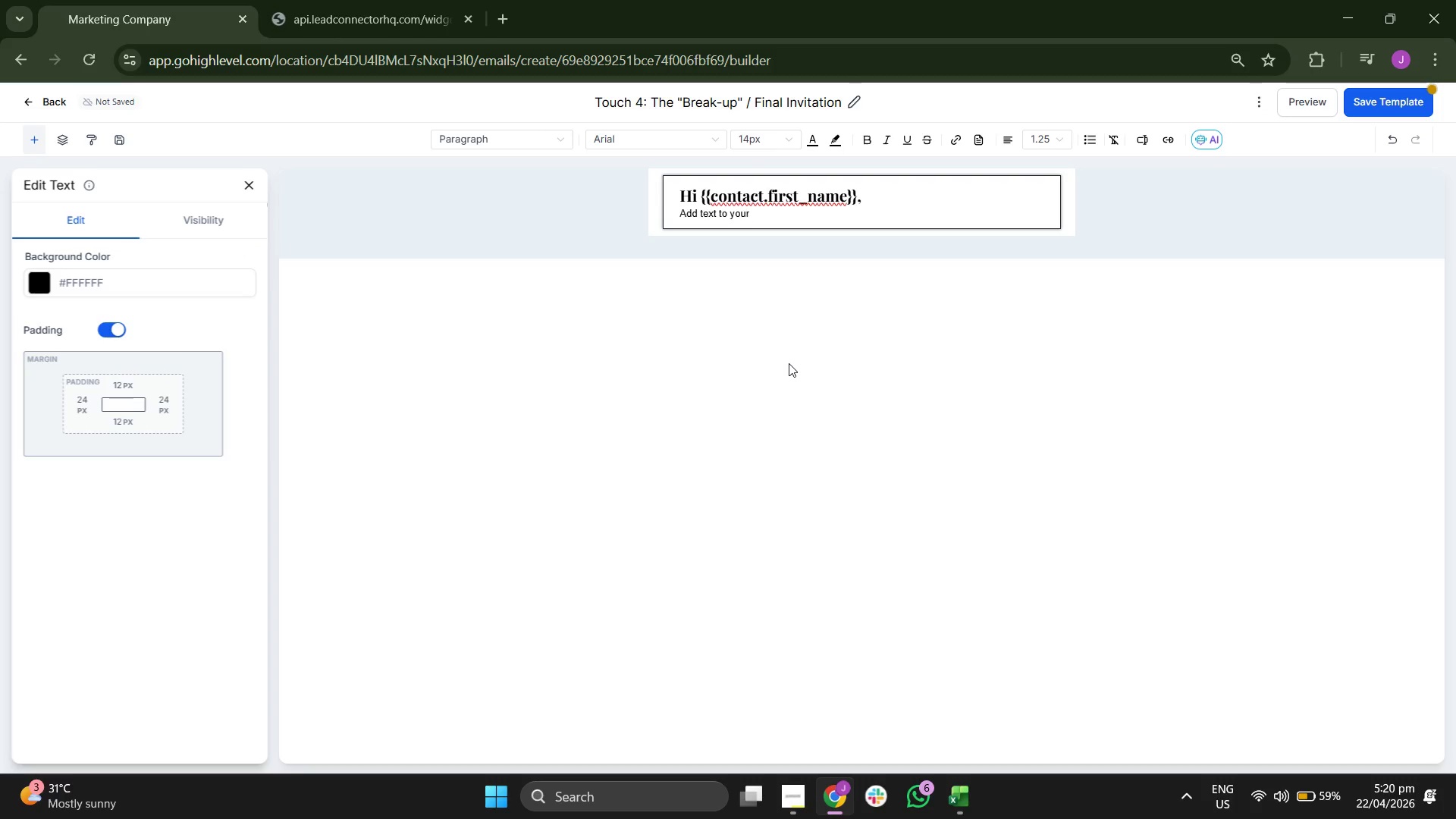 
key(Backspace)
 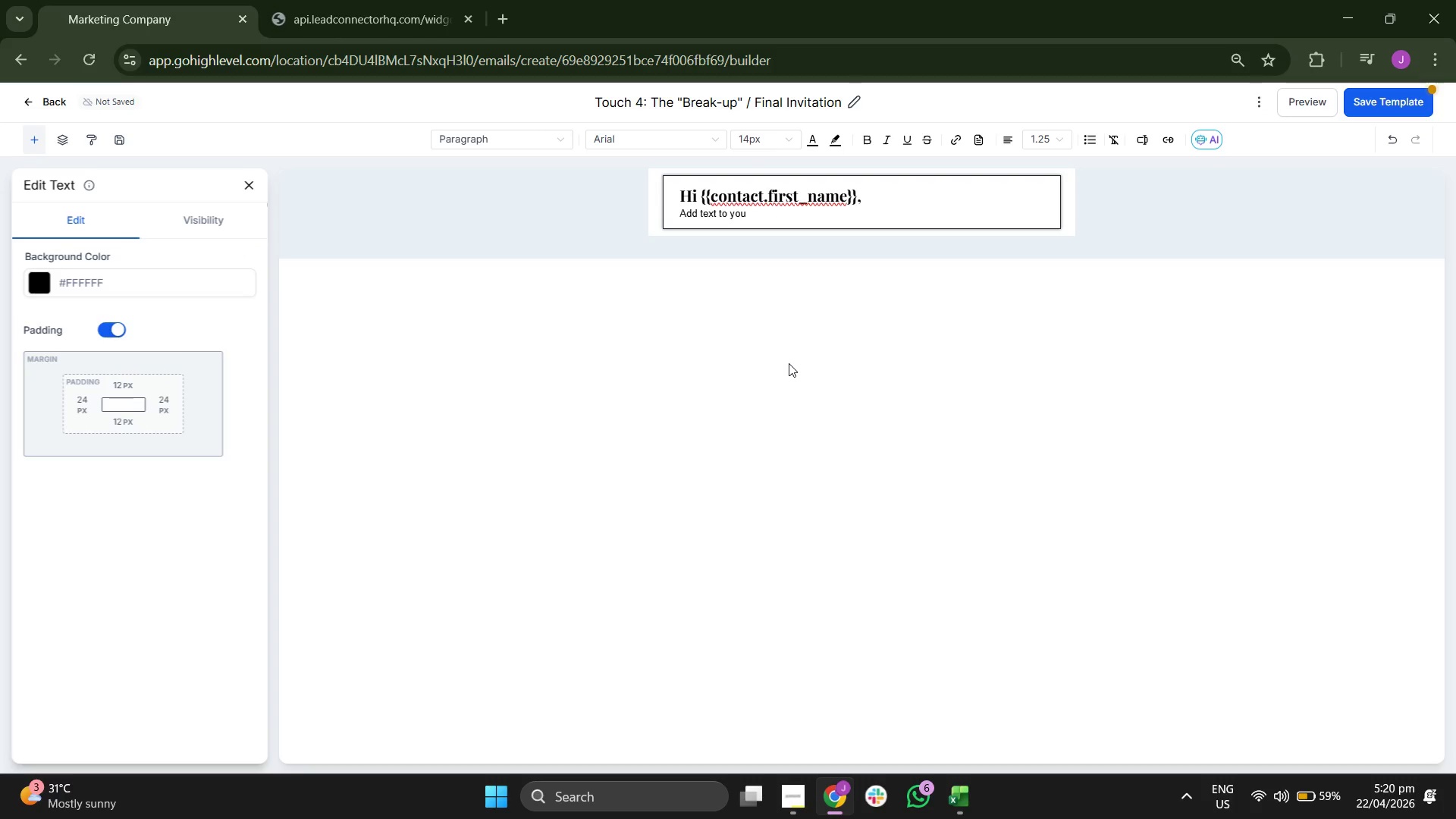 
key(Backspace)
 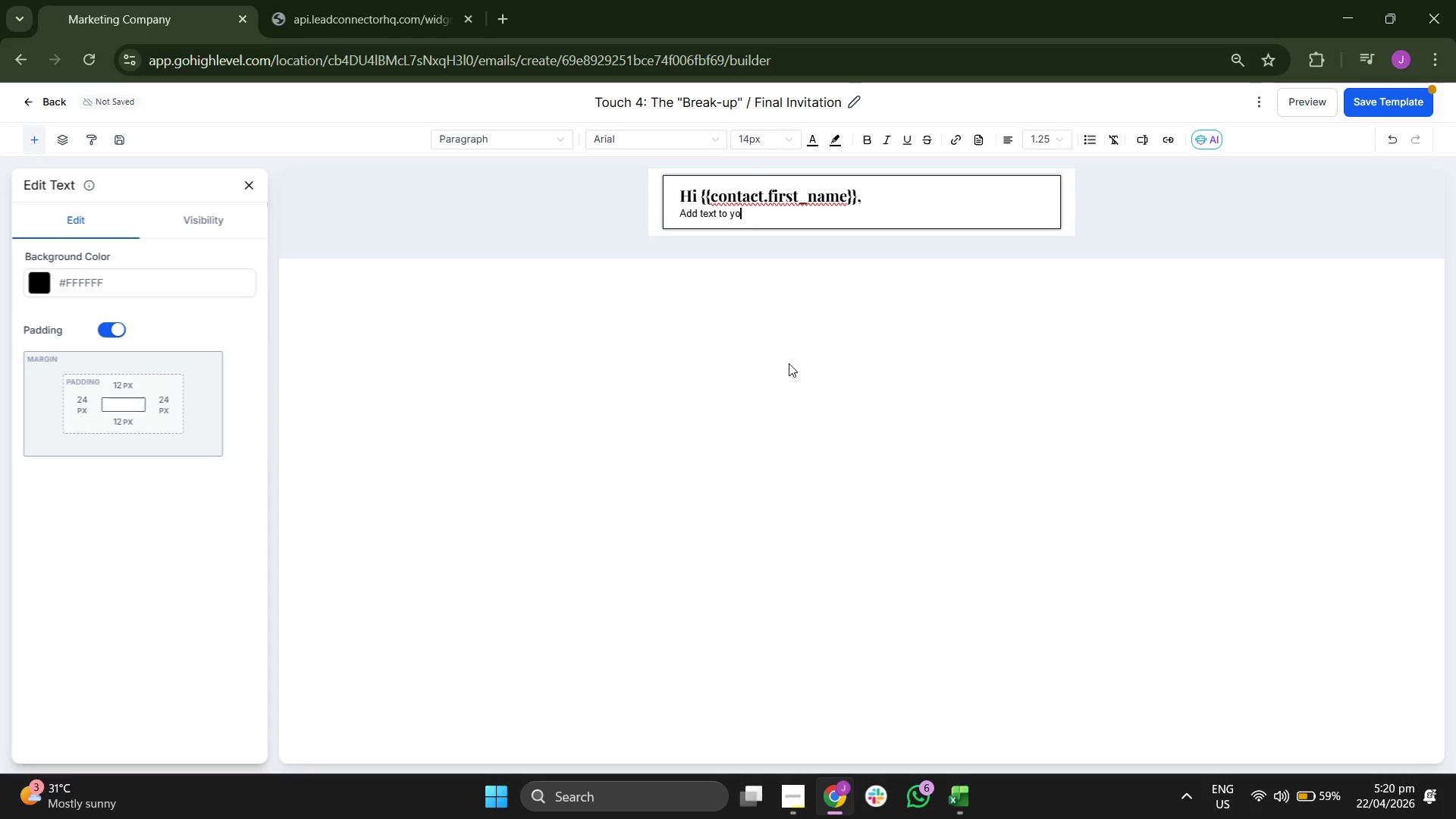 
key(Backspace)
 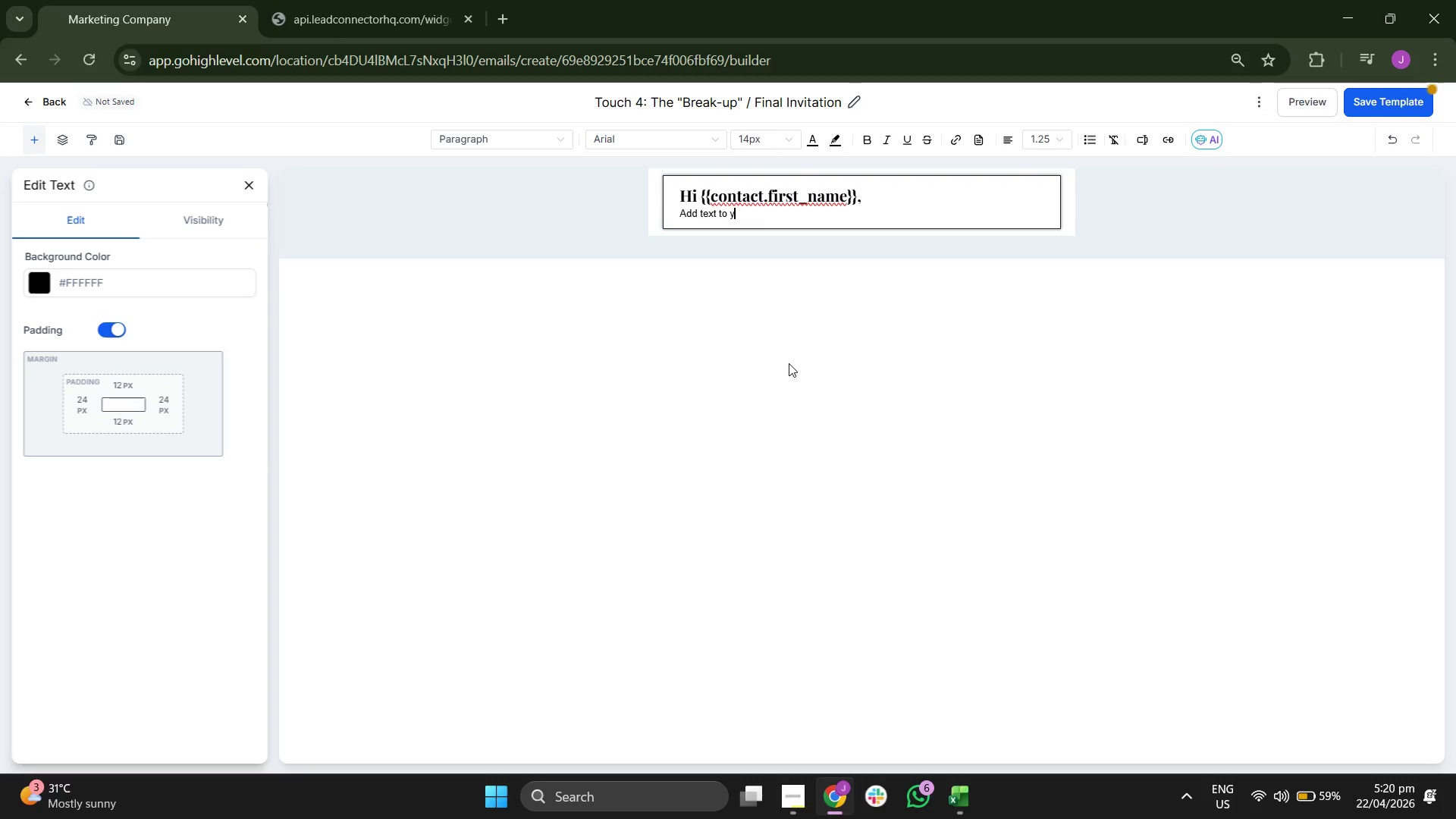 
key(Backspace)
 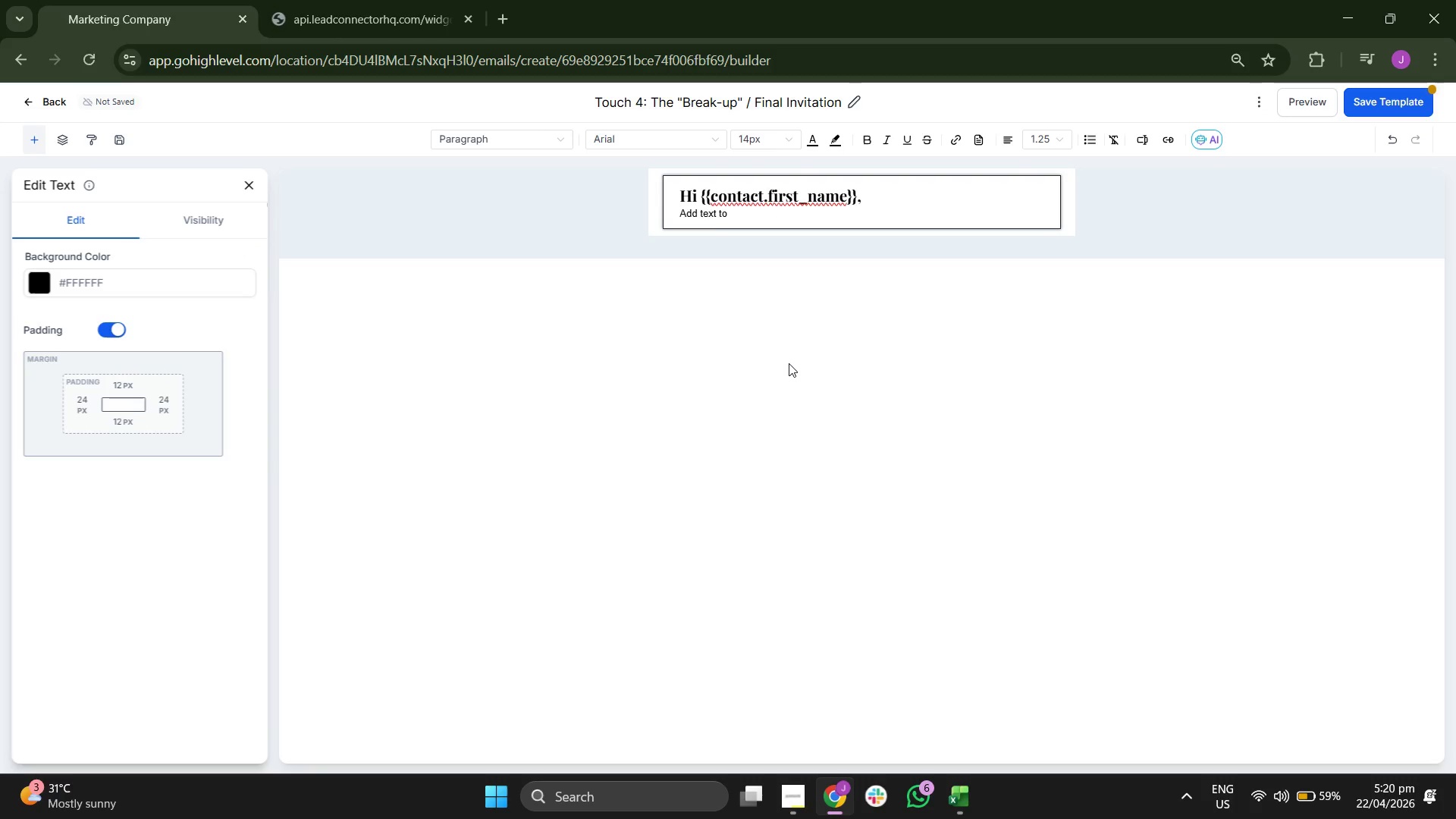 
key(Backspace)
 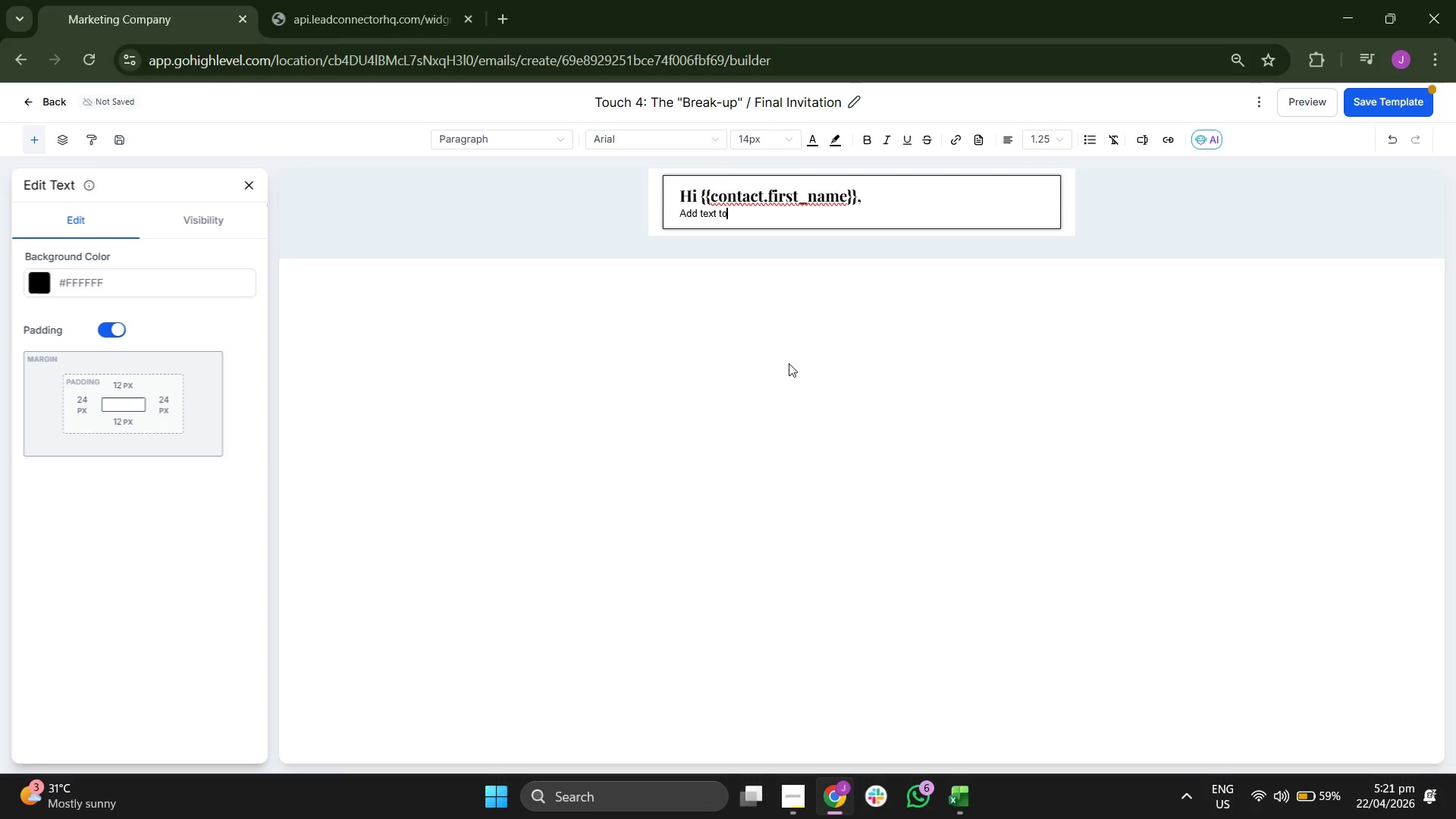 
key(Backspace)
 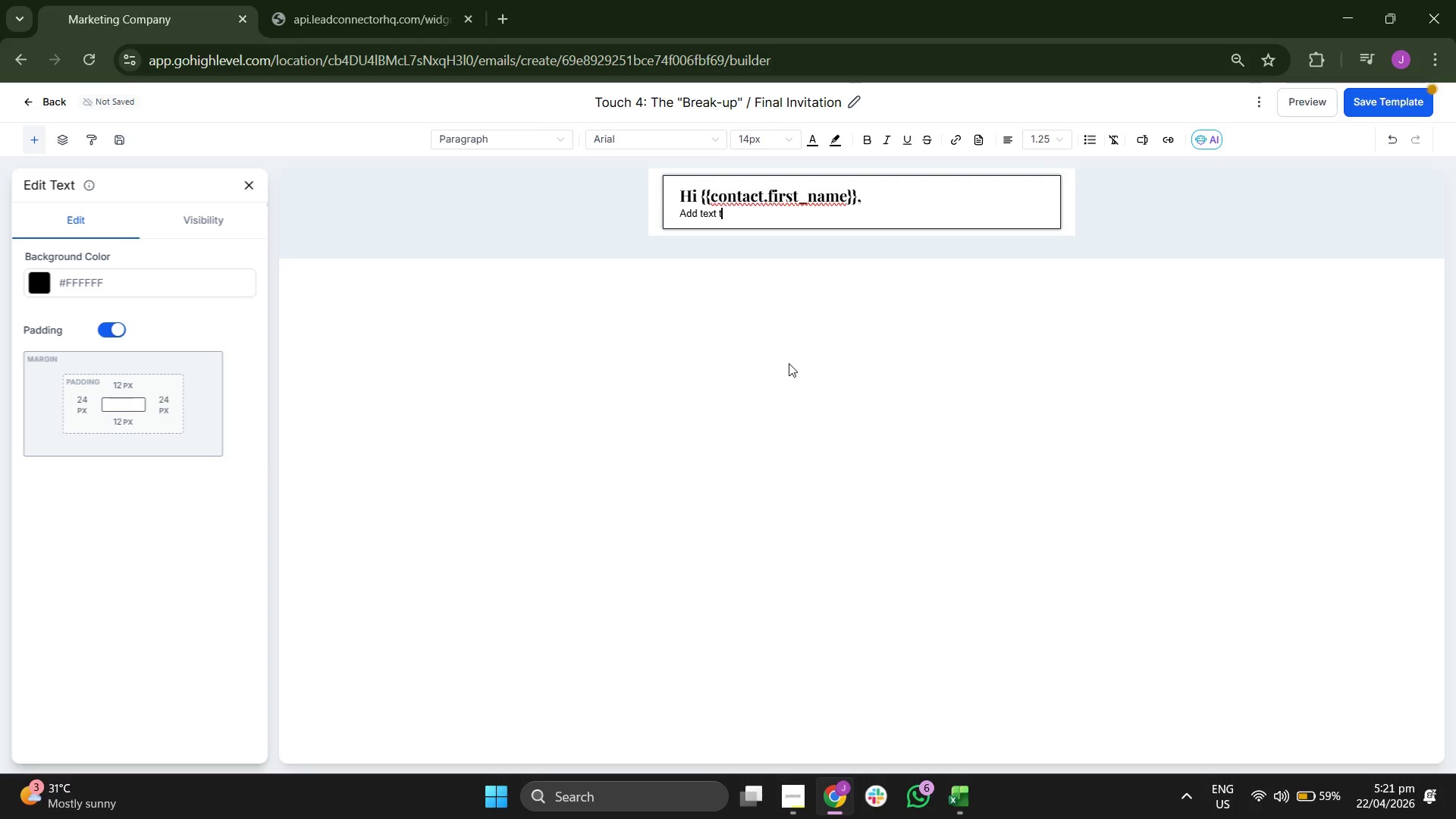 
key(Backspace)
 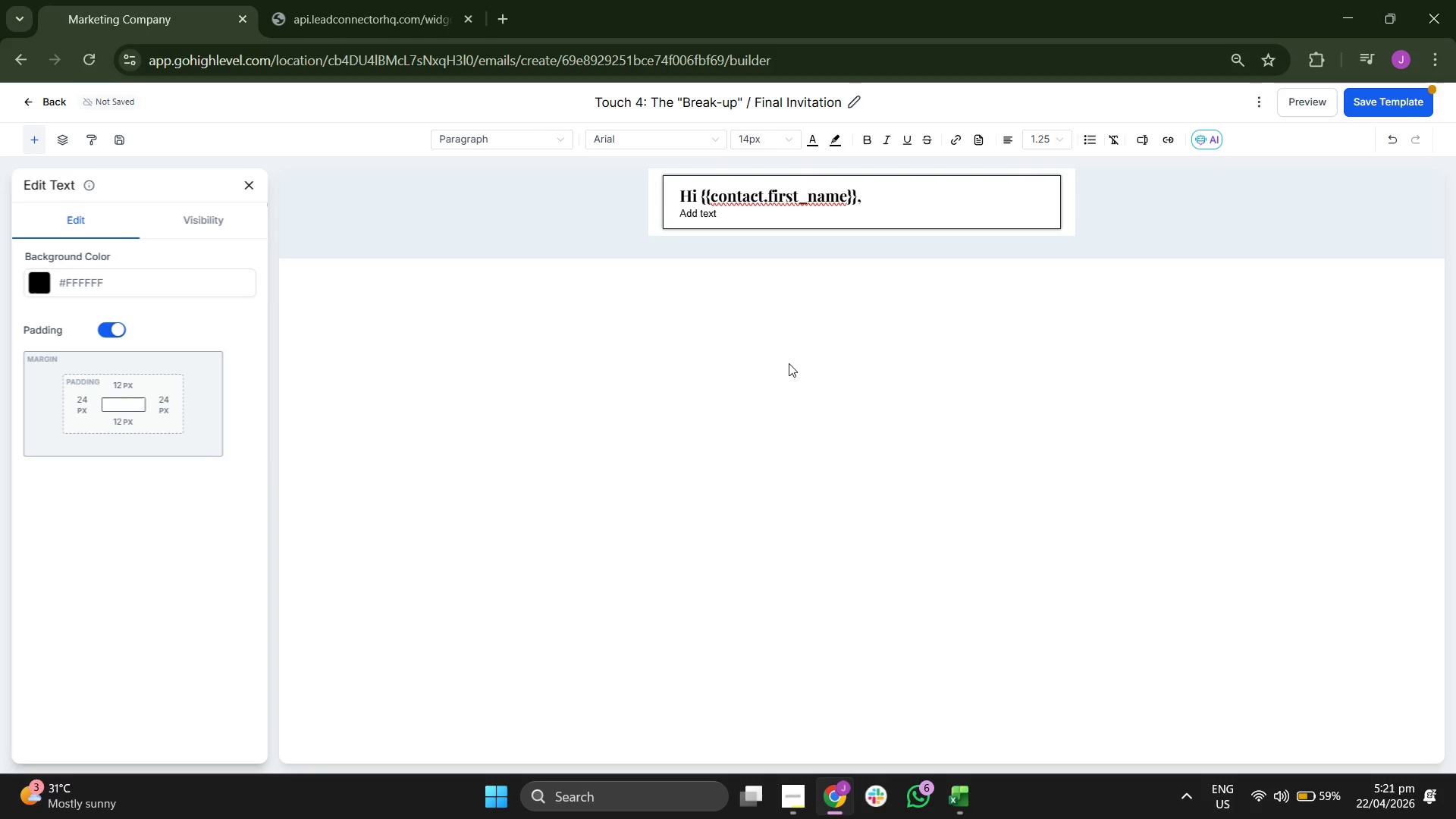 
key(Backspace)
 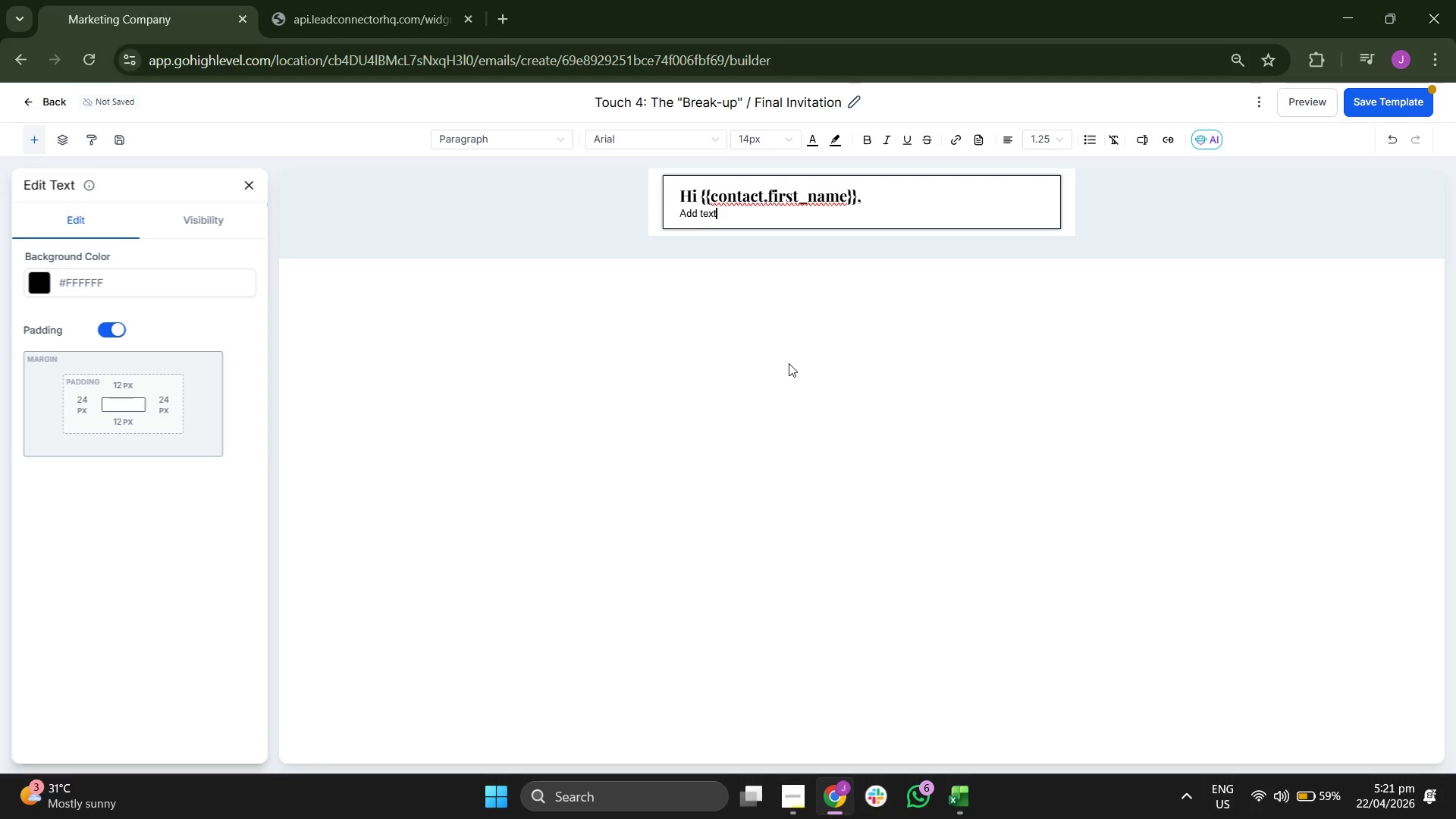 
key(Backspace)
 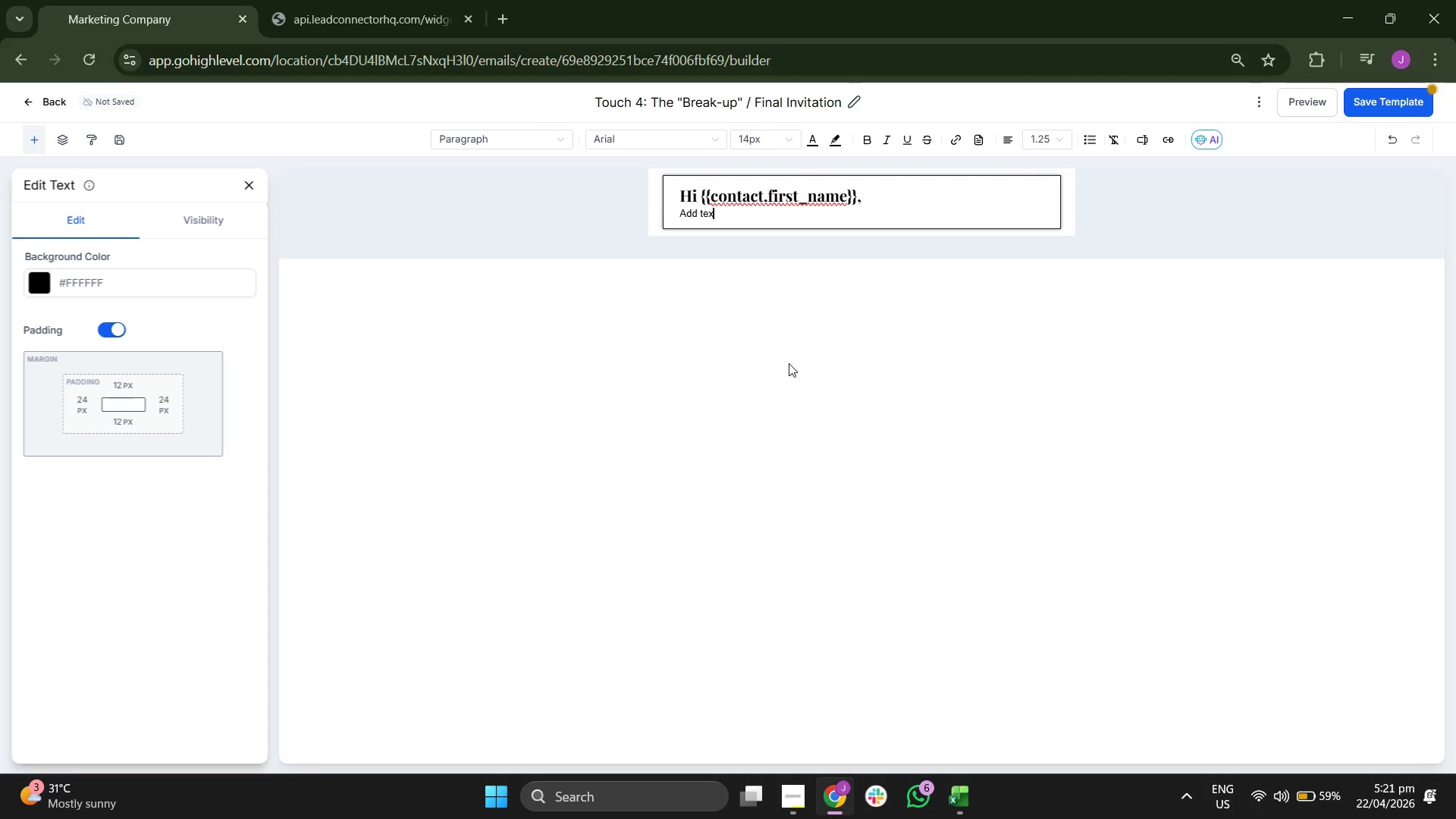 
key(Backspace)
 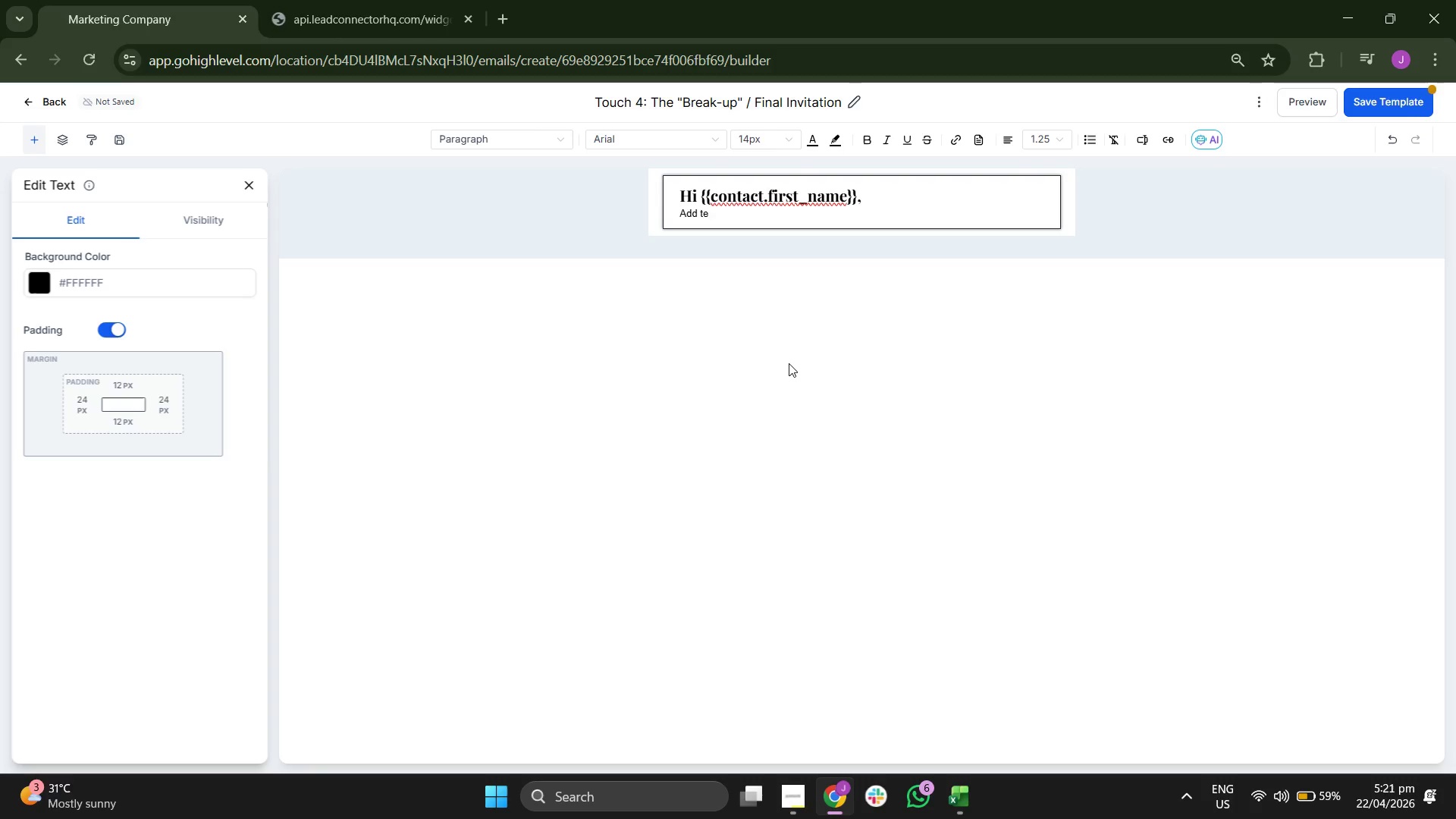 
key(Backspace)
 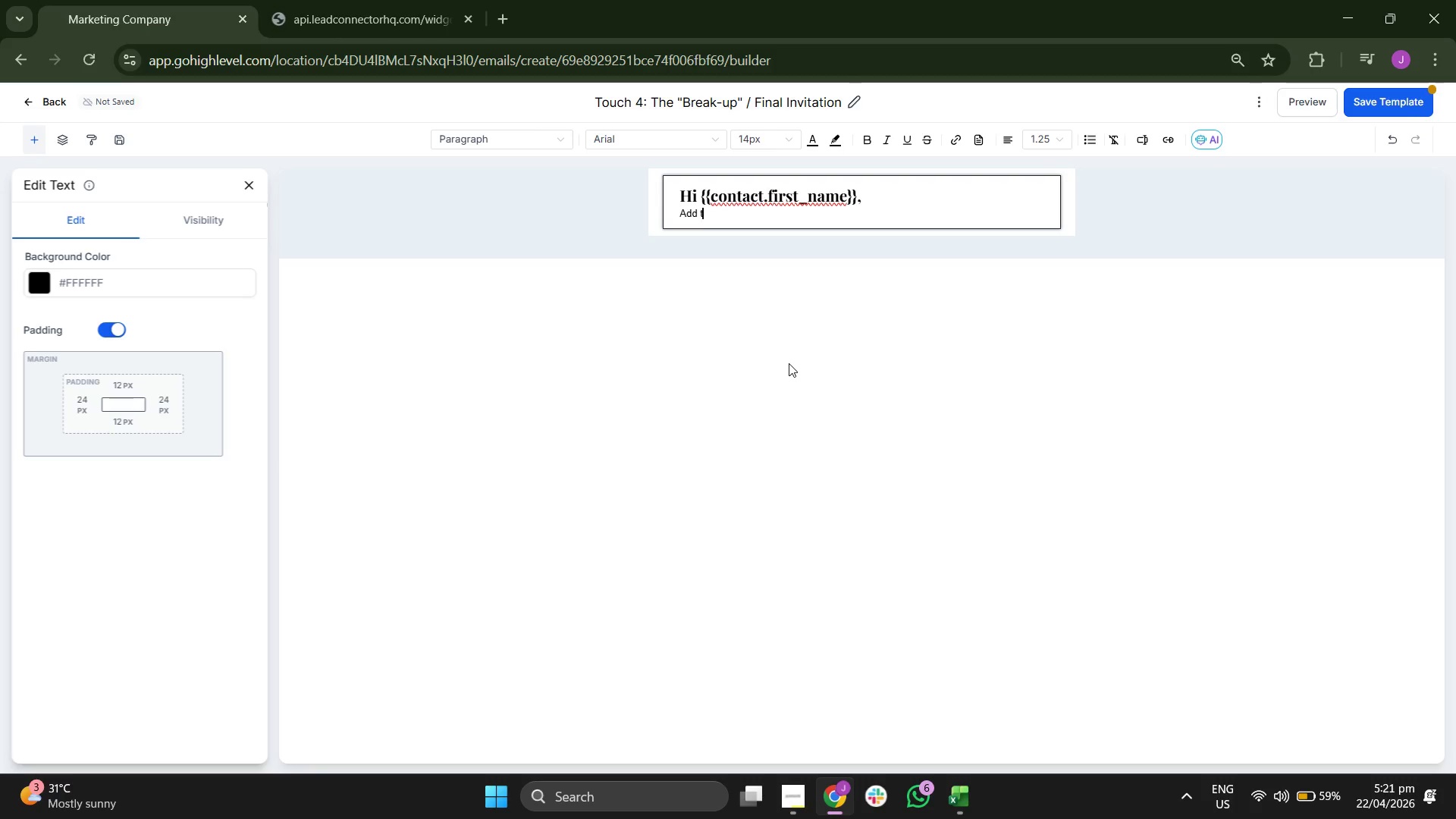 
key(Backspace)
 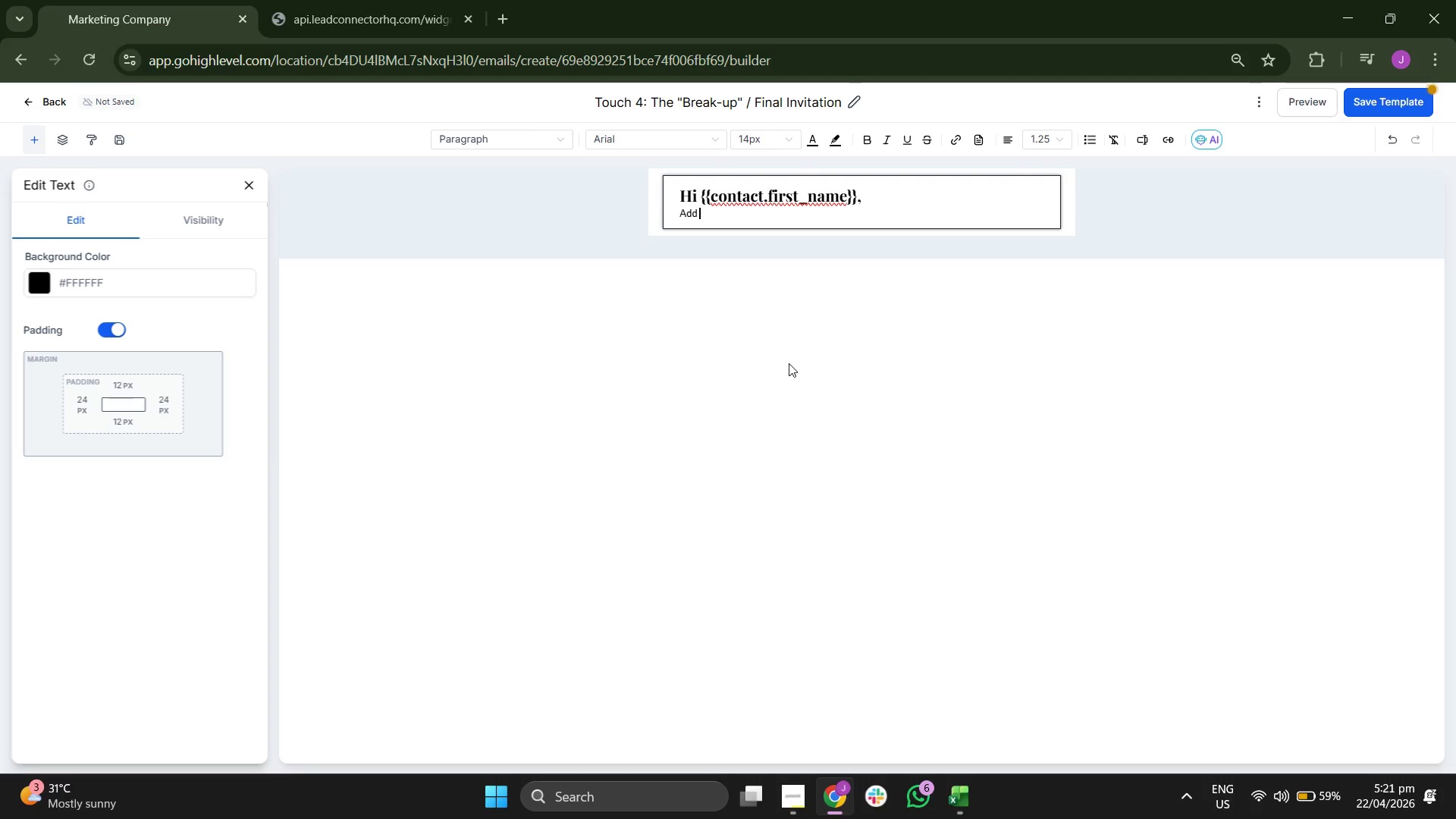 
key(Backspace)
 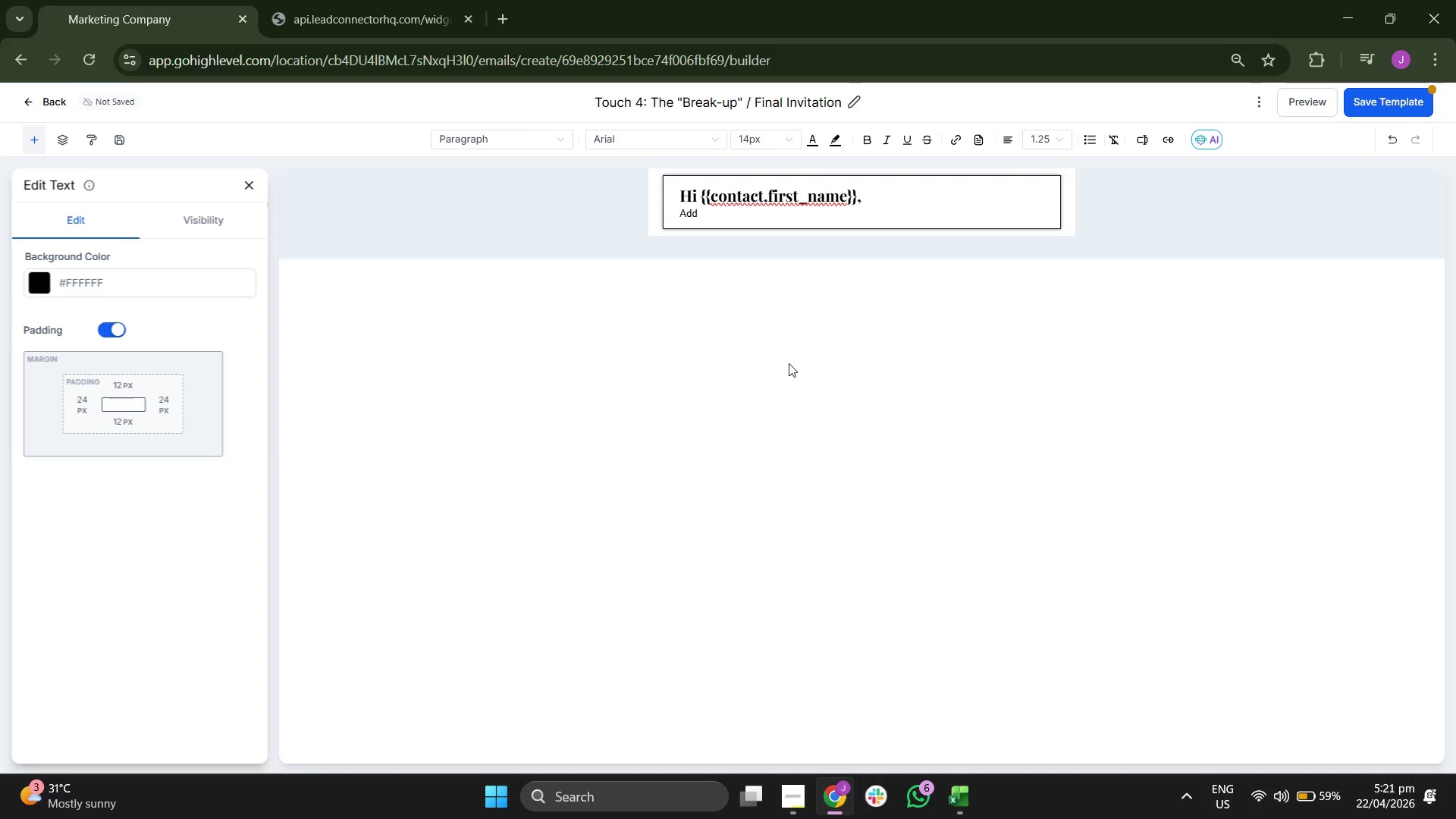 
key(Backspace)
 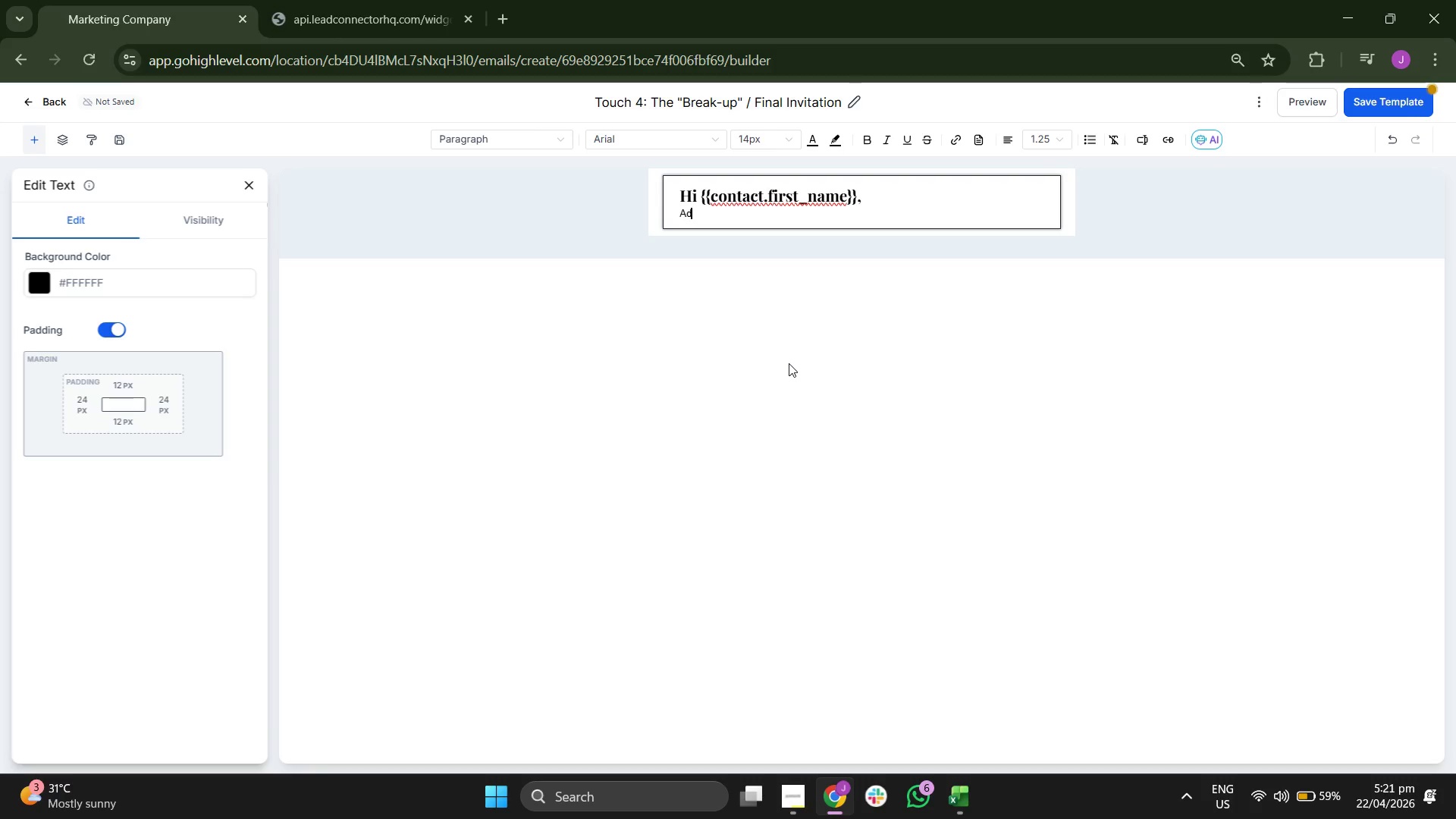 
key(Backspace)
 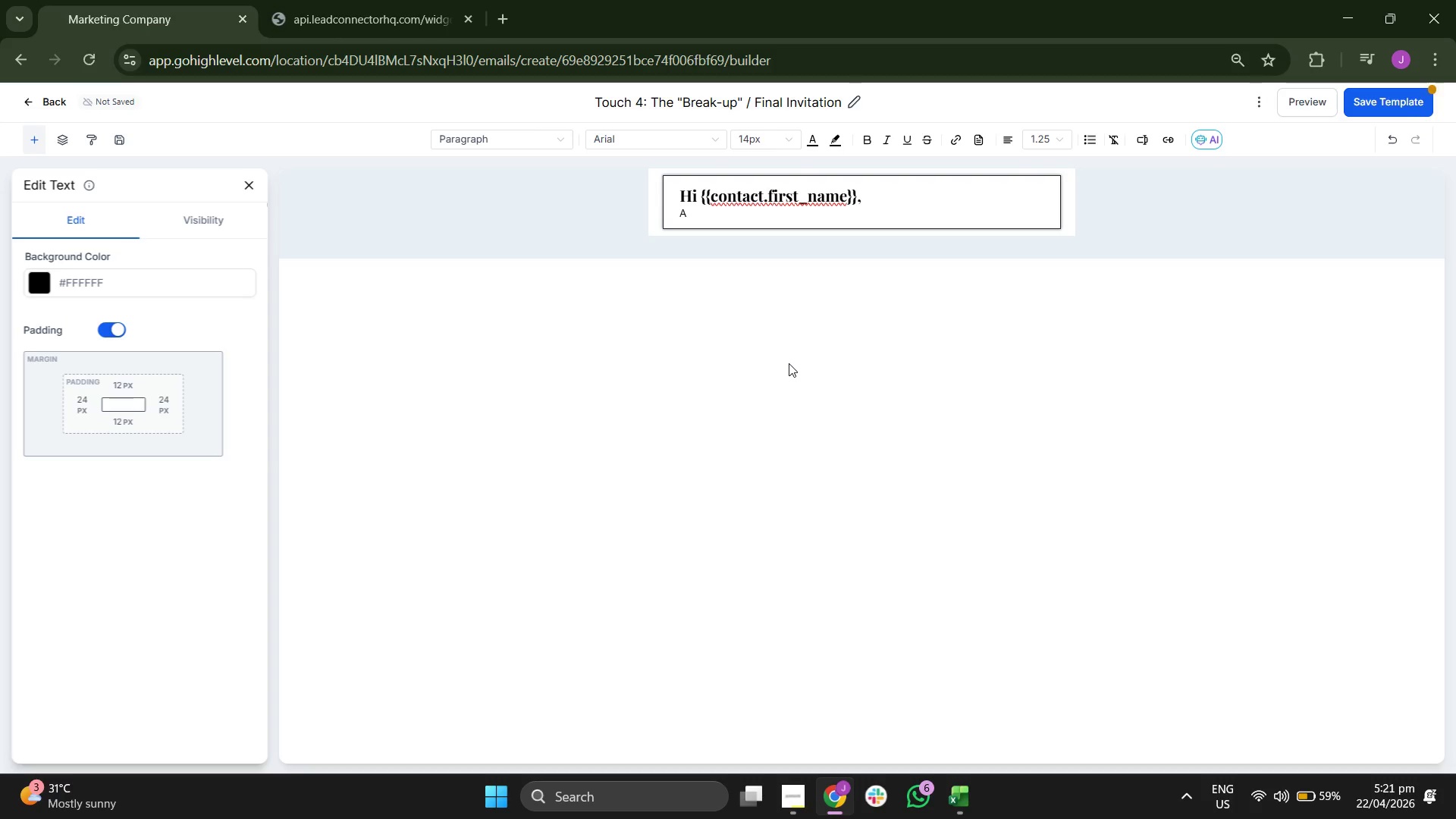 
key(Backspace)
 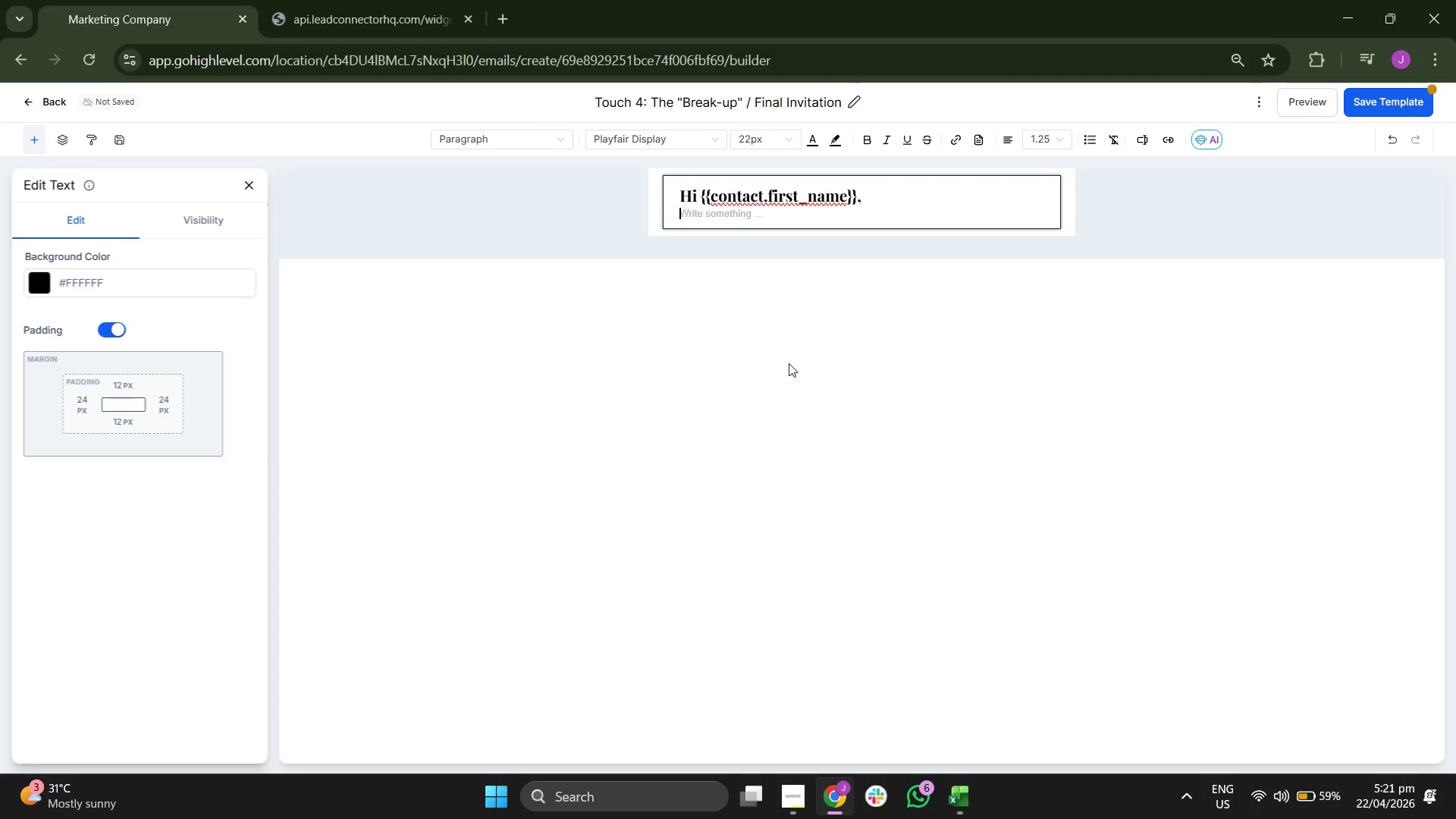 
key(Backspace)
 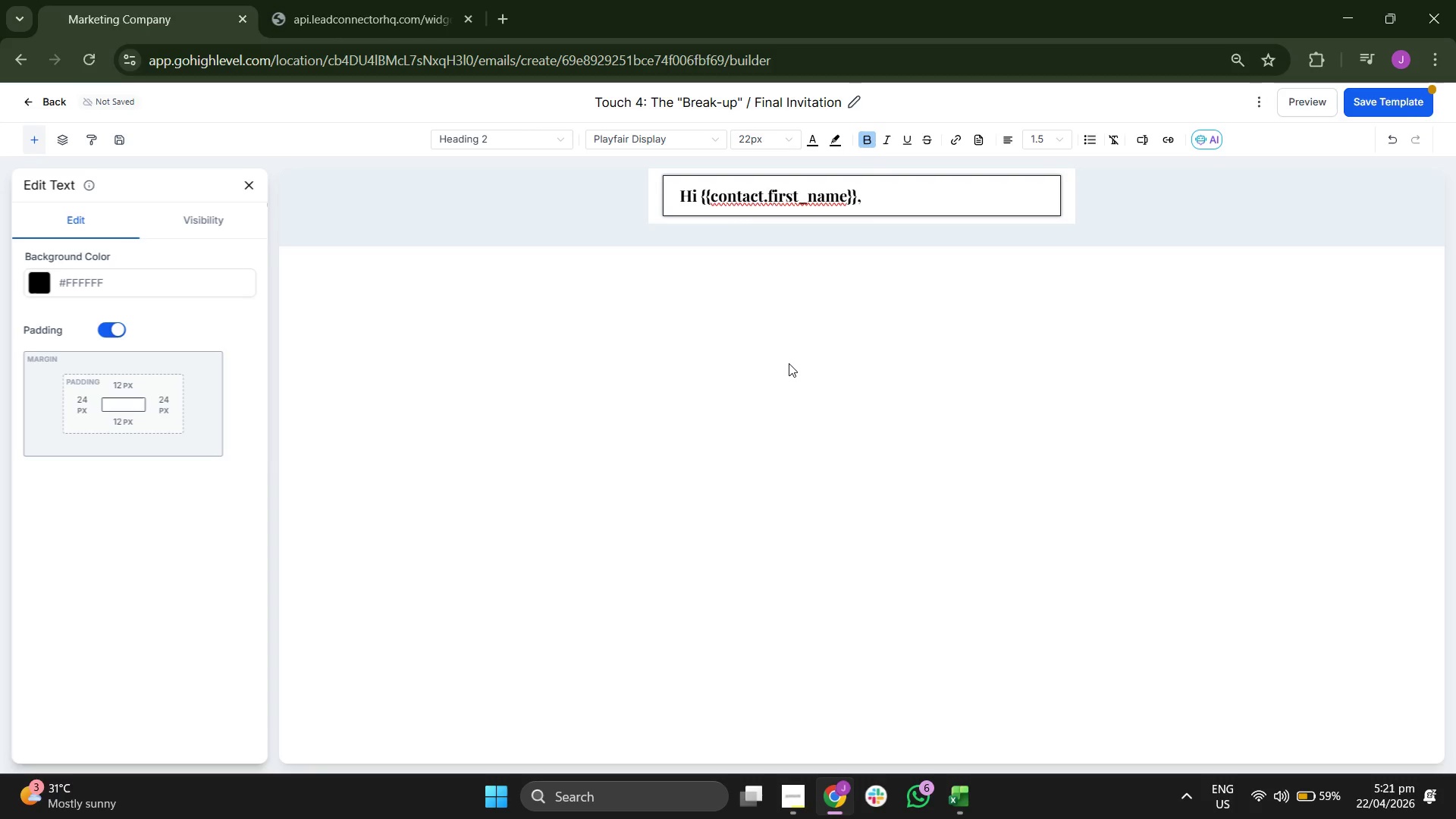 
key(Enter)
 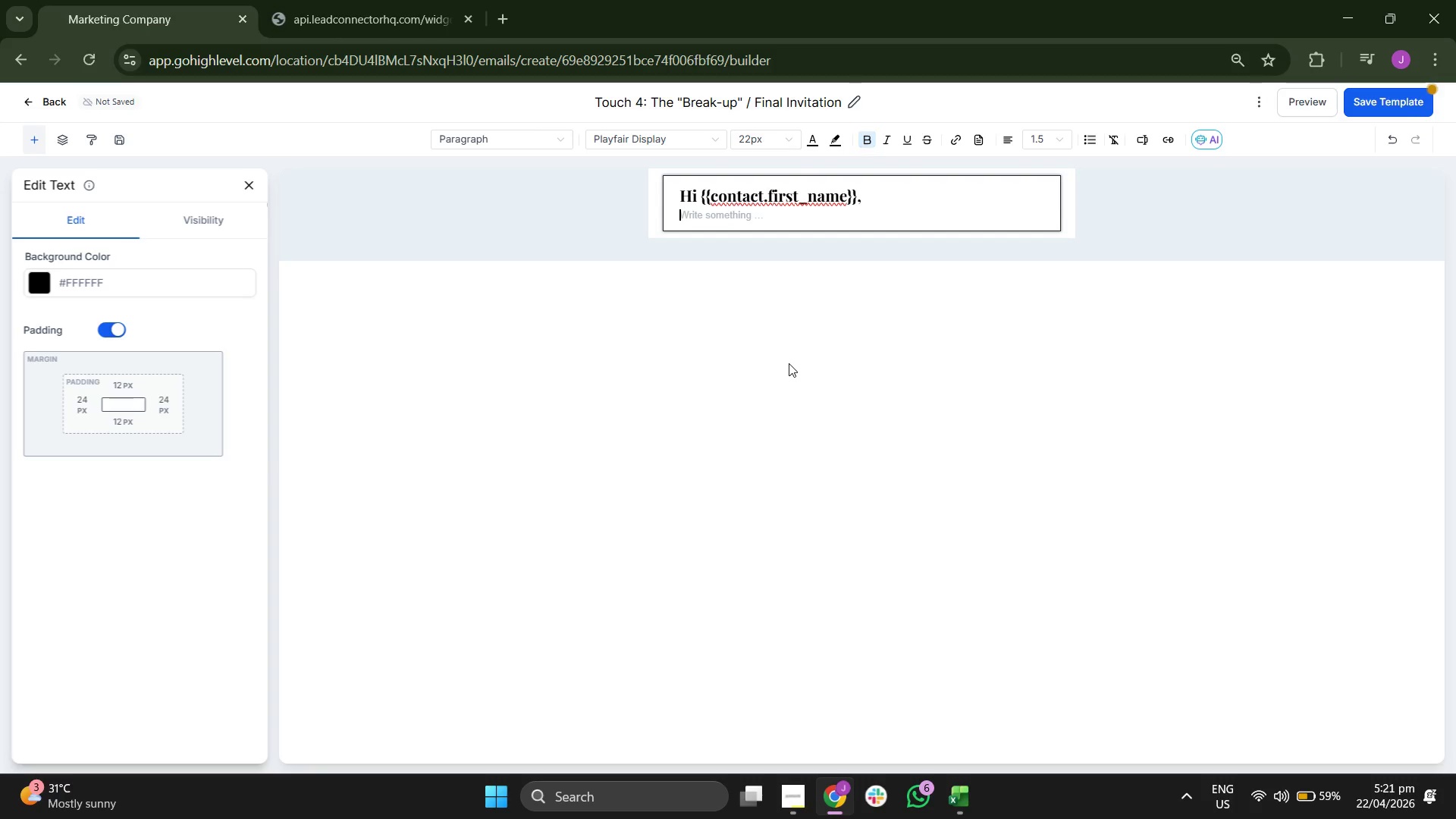 
key(Enter)
 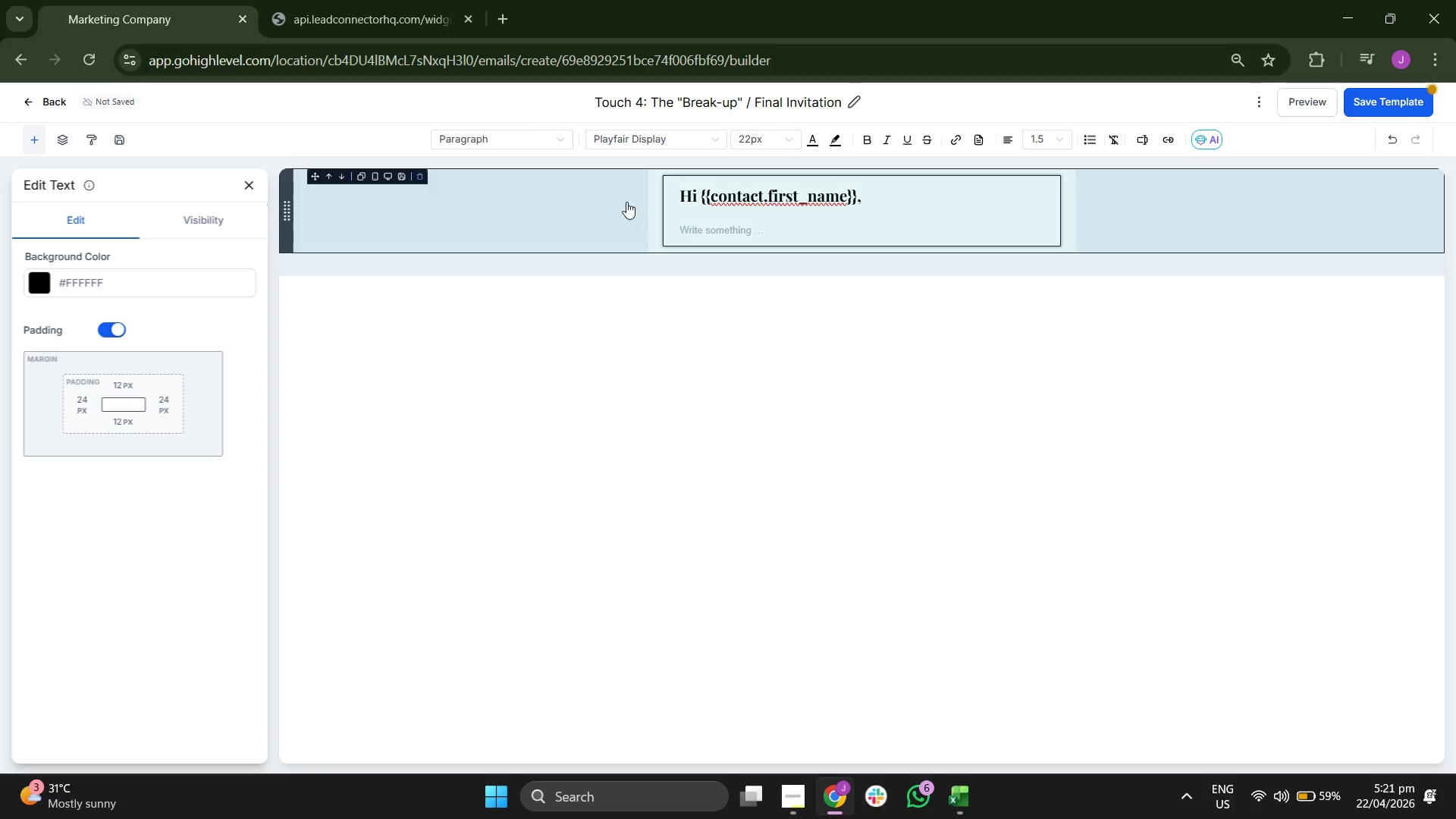 
left_click([647, 139])
 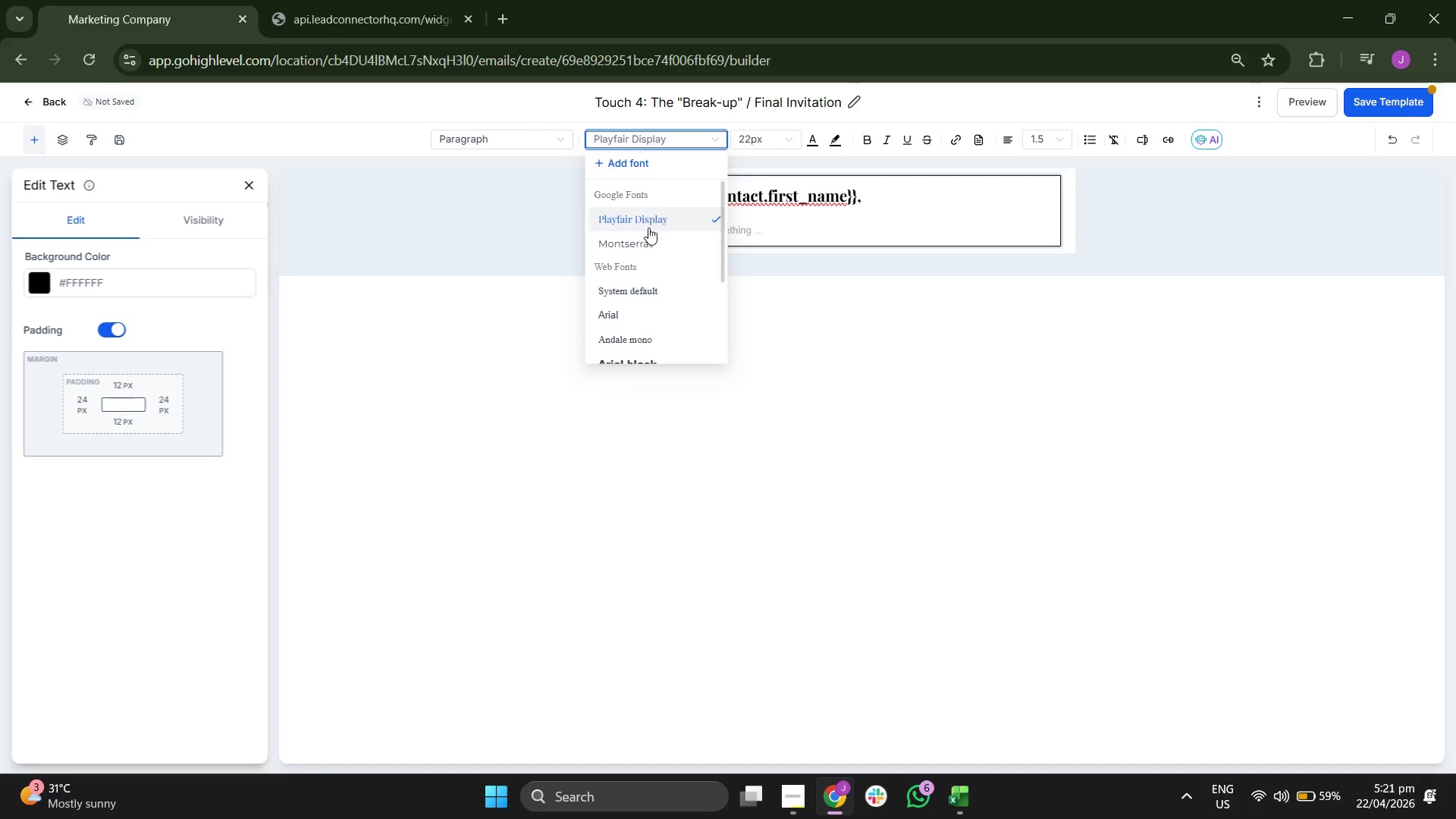 
left_click([647, 252])
 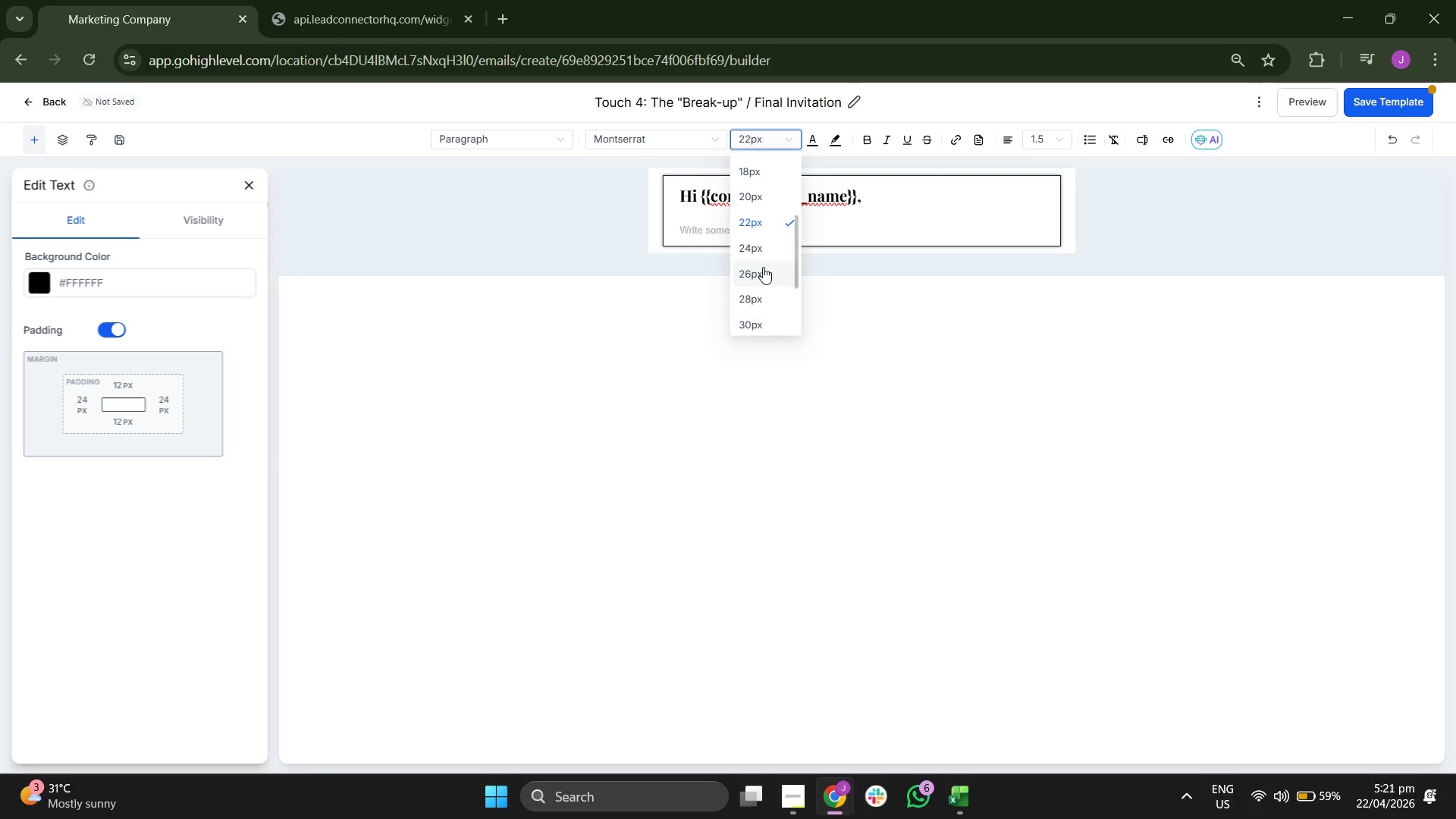 
left_click([761, 258])
 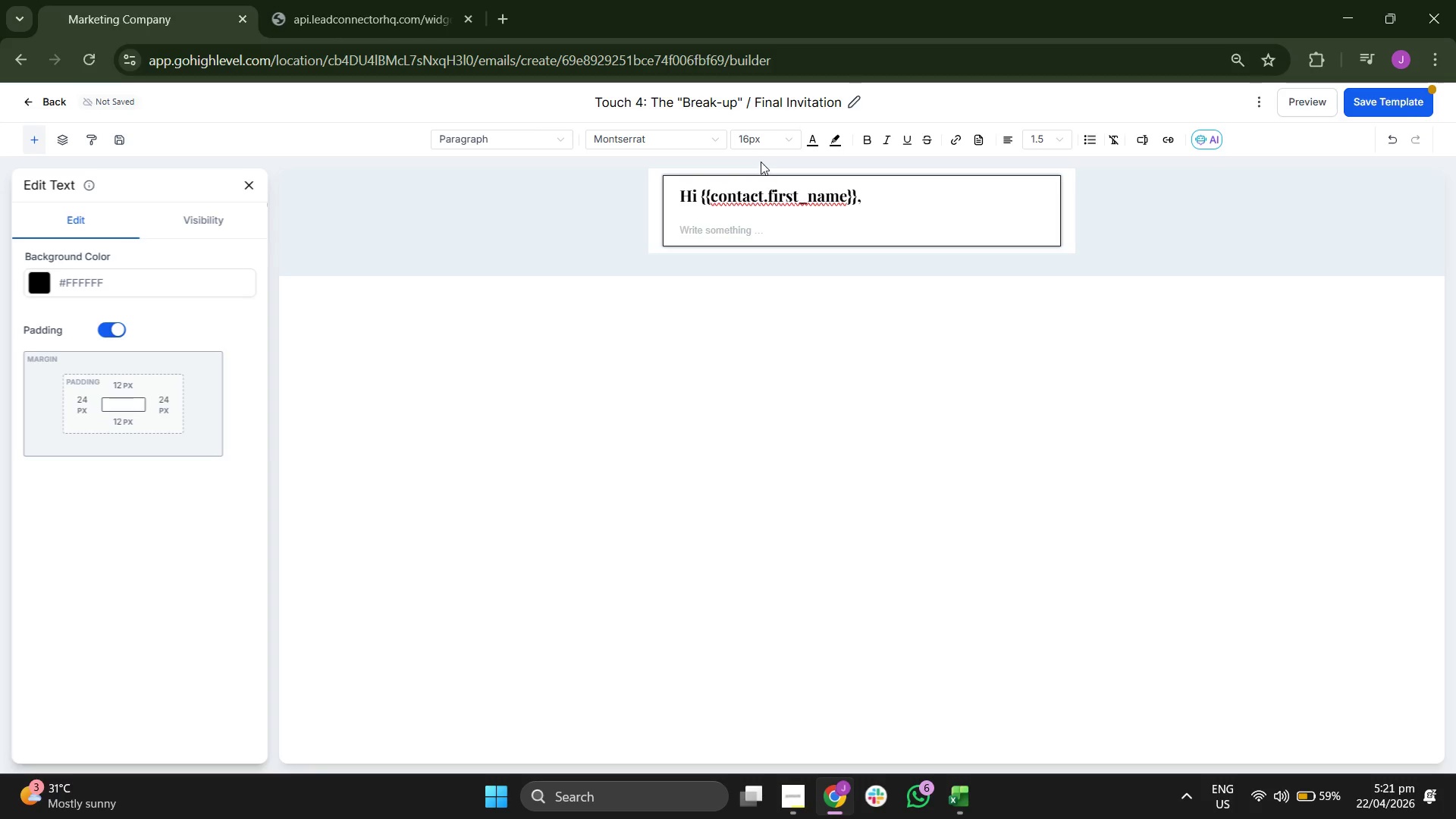 
left_click([764, 140])
 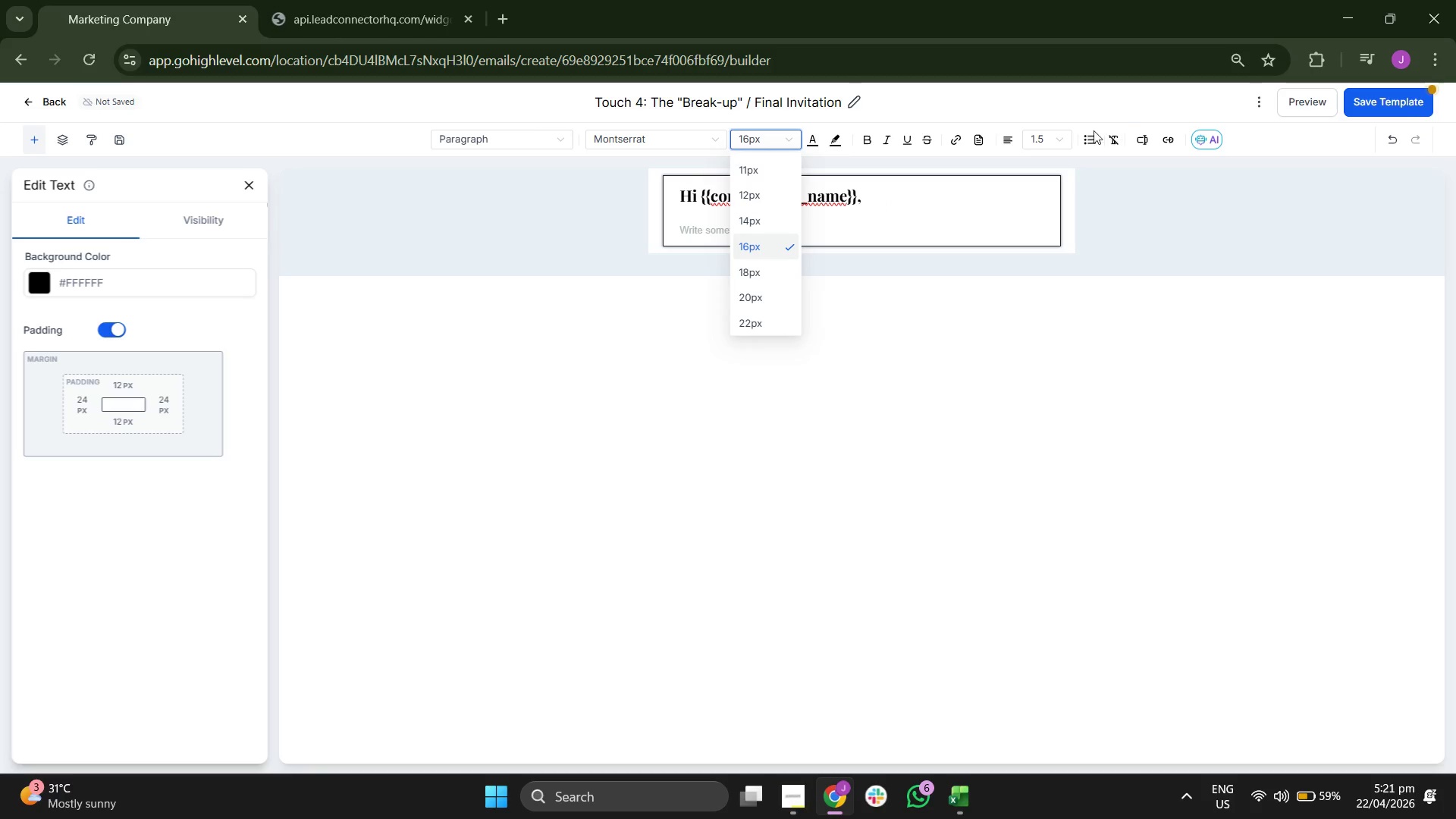 
scroll: coordinate [778, 226], scroll_direction: none, amount: 0.0
 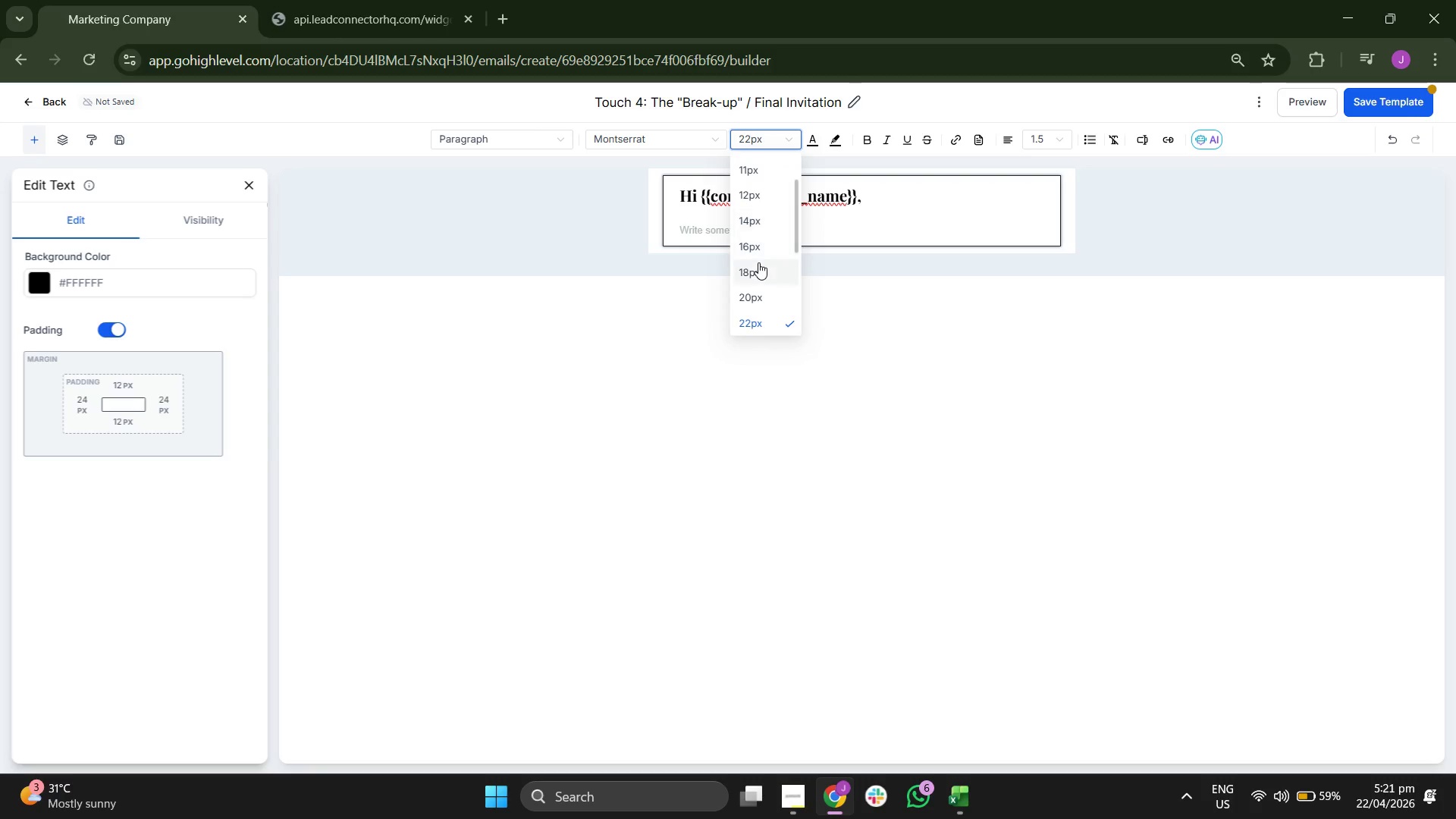 
left_click([1052, 144])
 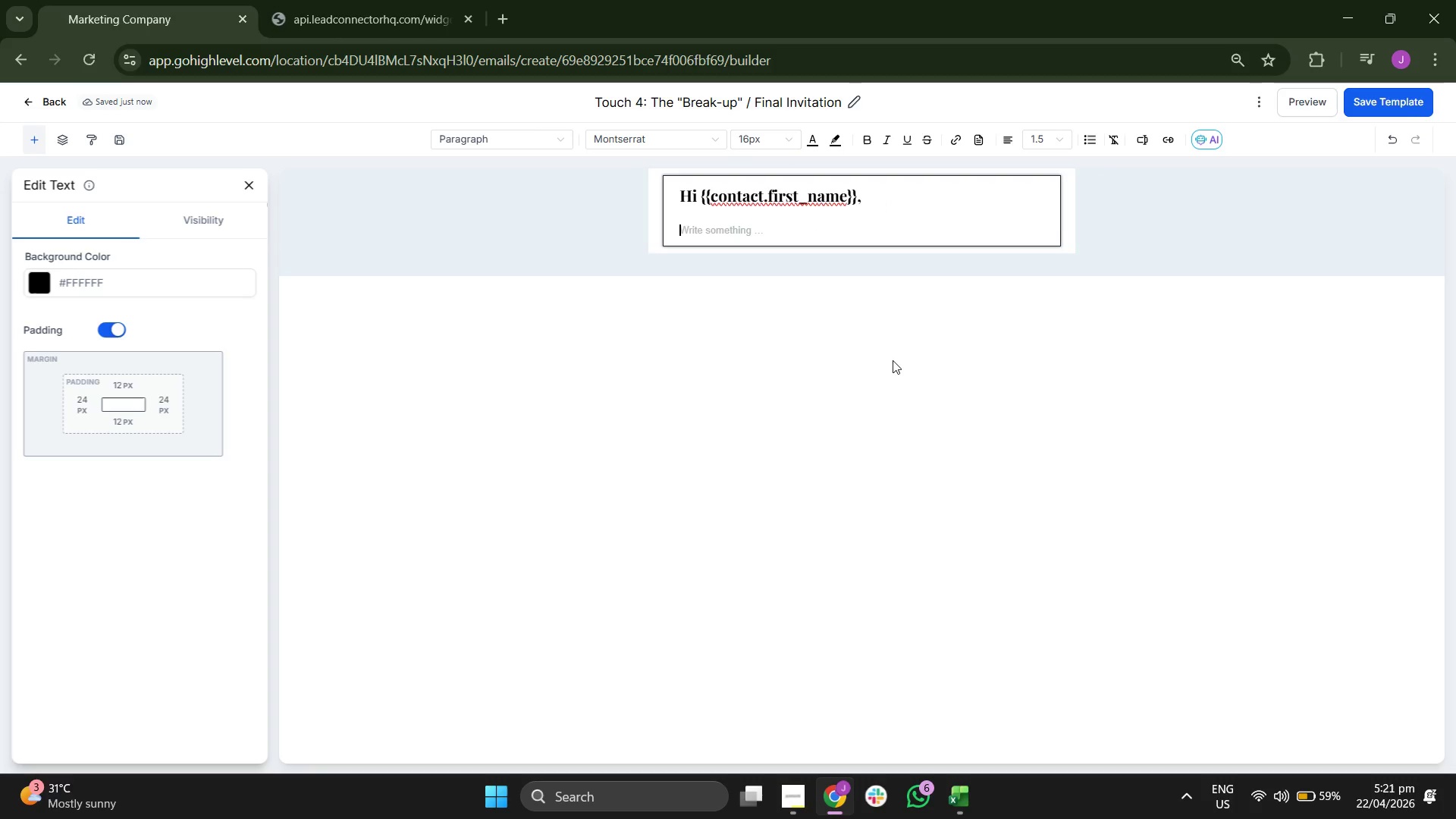 
type(I haven)
 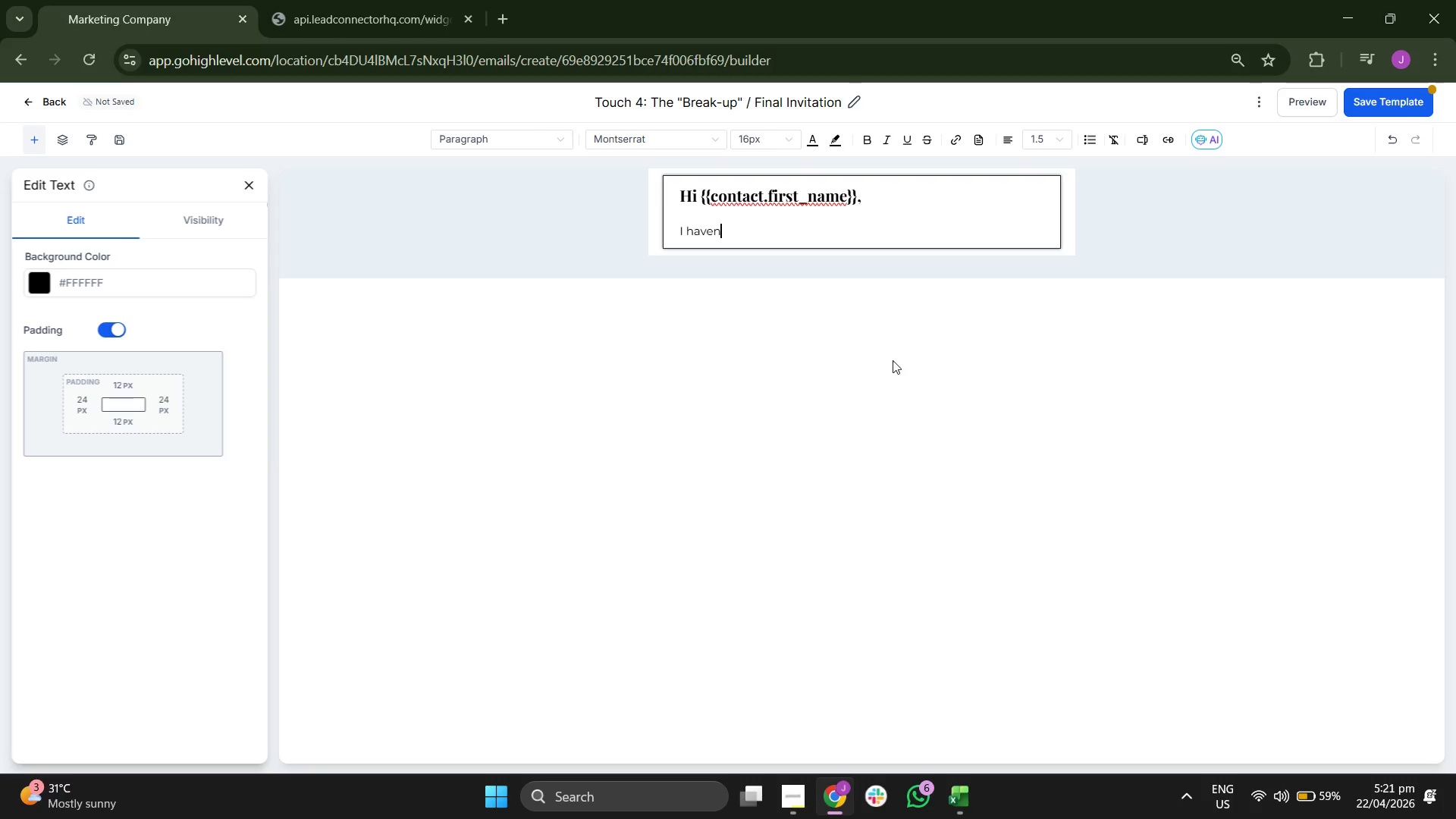 
type('t heard back ff)
key(Backspace)
type(rom you, so I'll assume that corporate reforestation isn't a primar)
 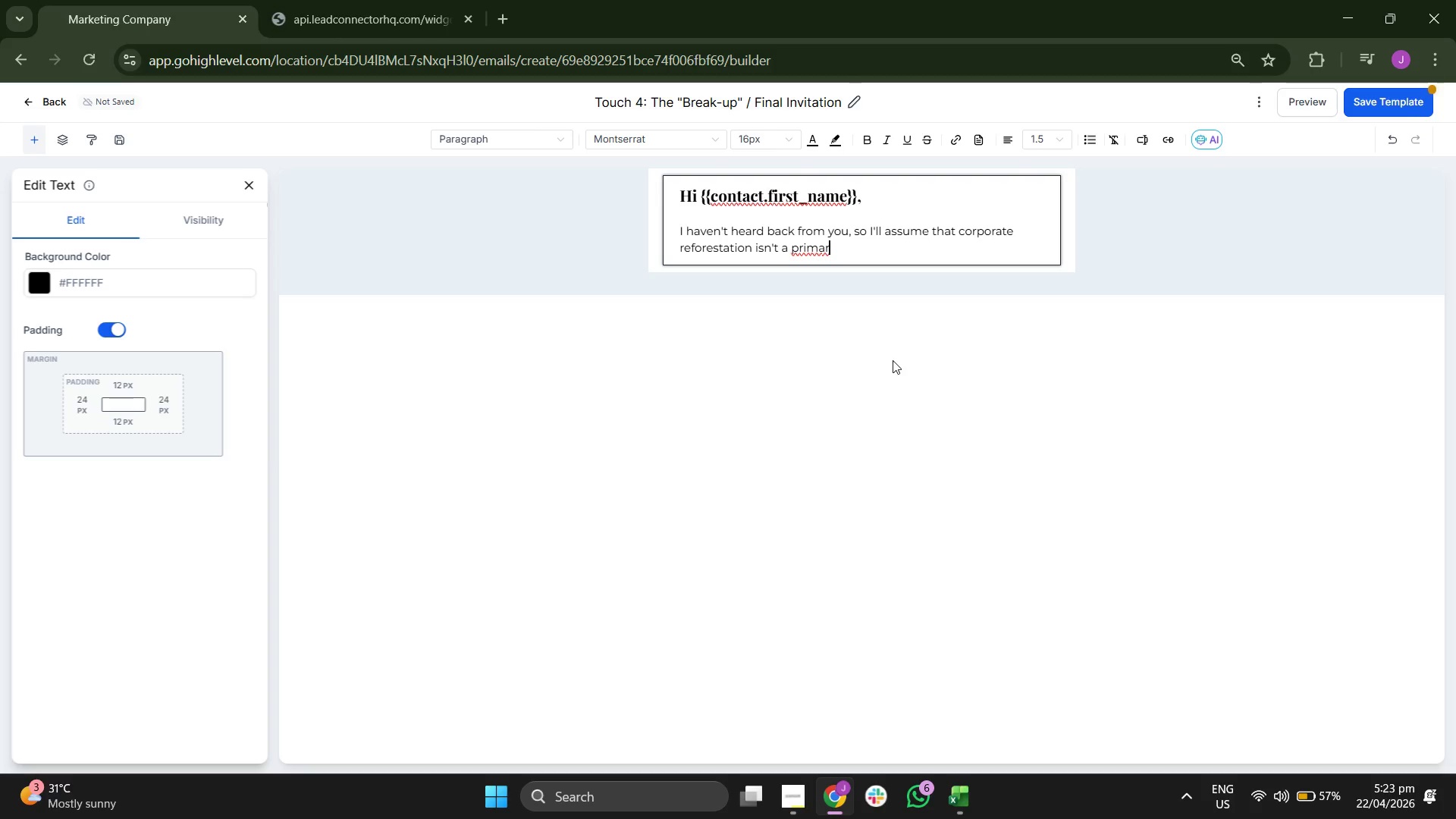 
type(y focus {{contact.company_name}} at this moment.)
 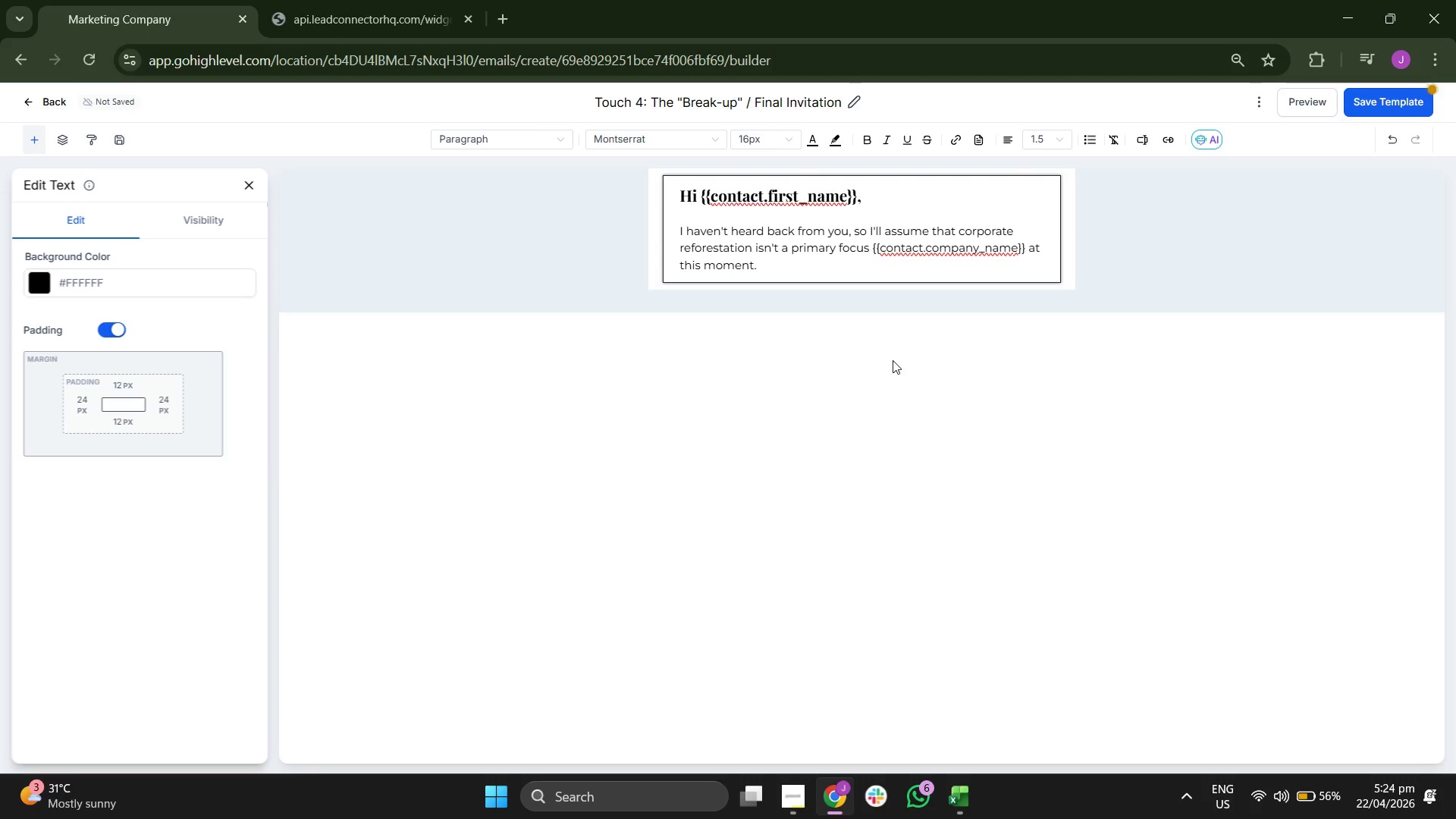 
key(Enter)
 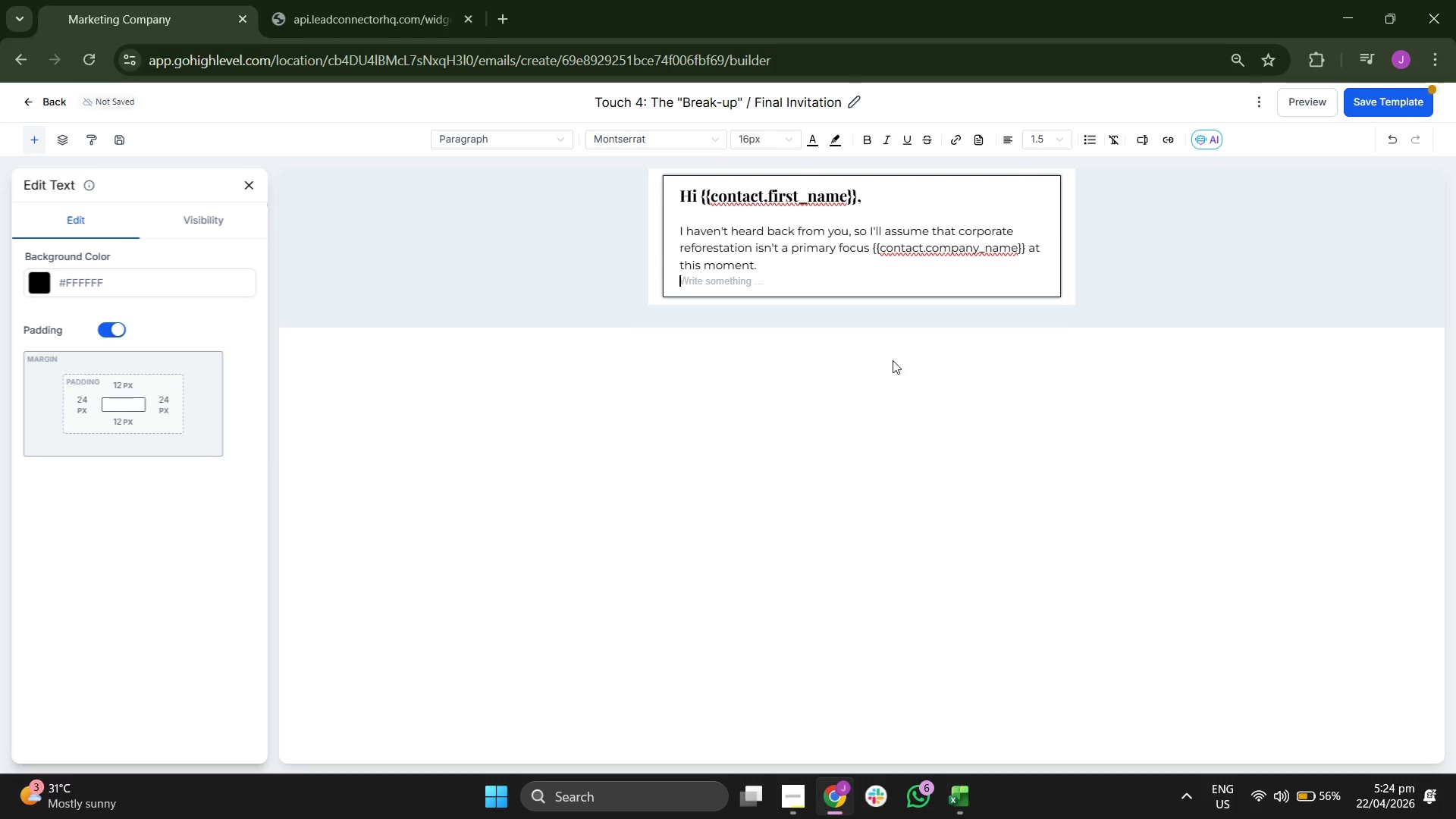 
key(Enter)
 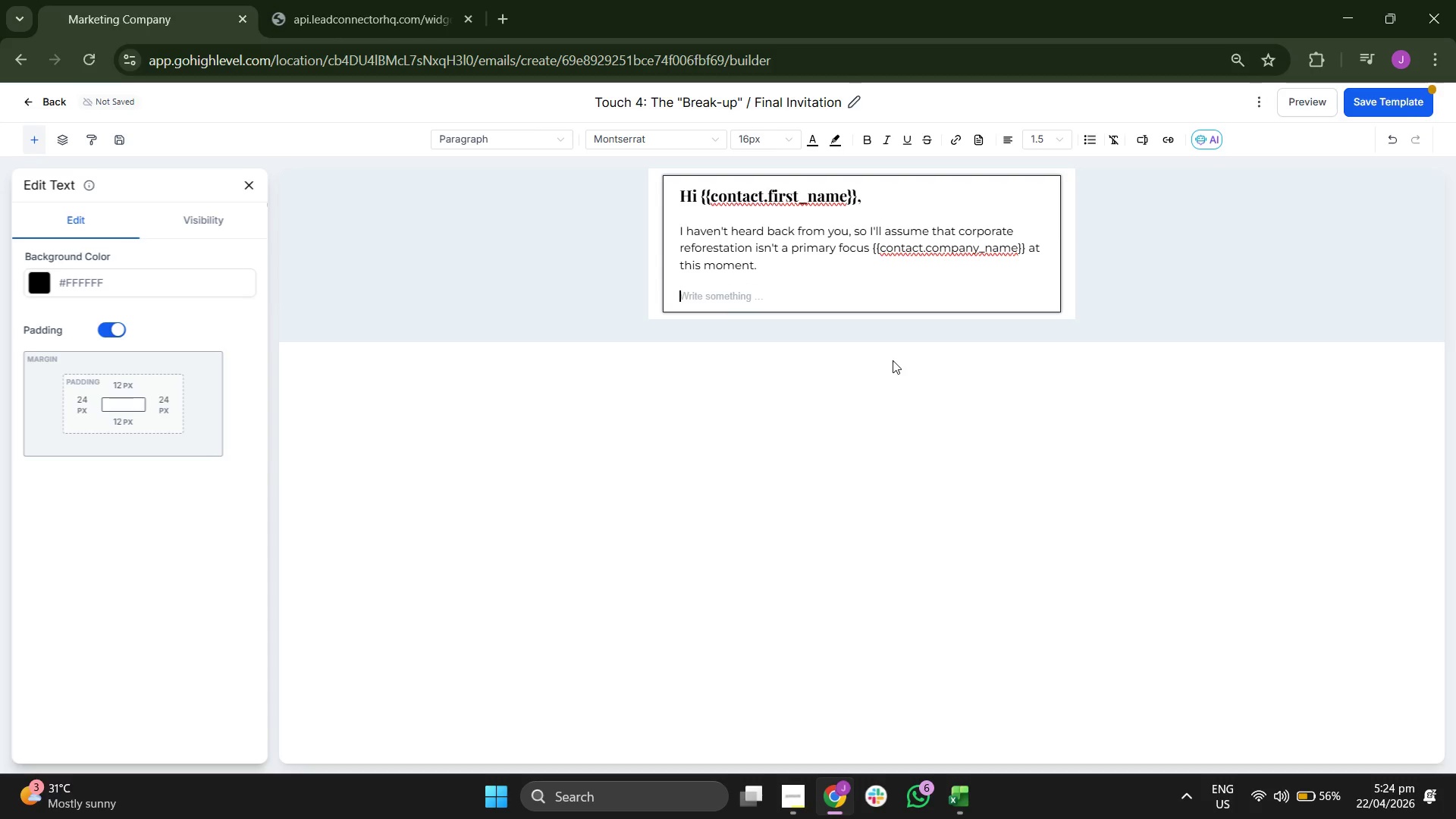 
type(I'm going to move your file to our "future interest" )
 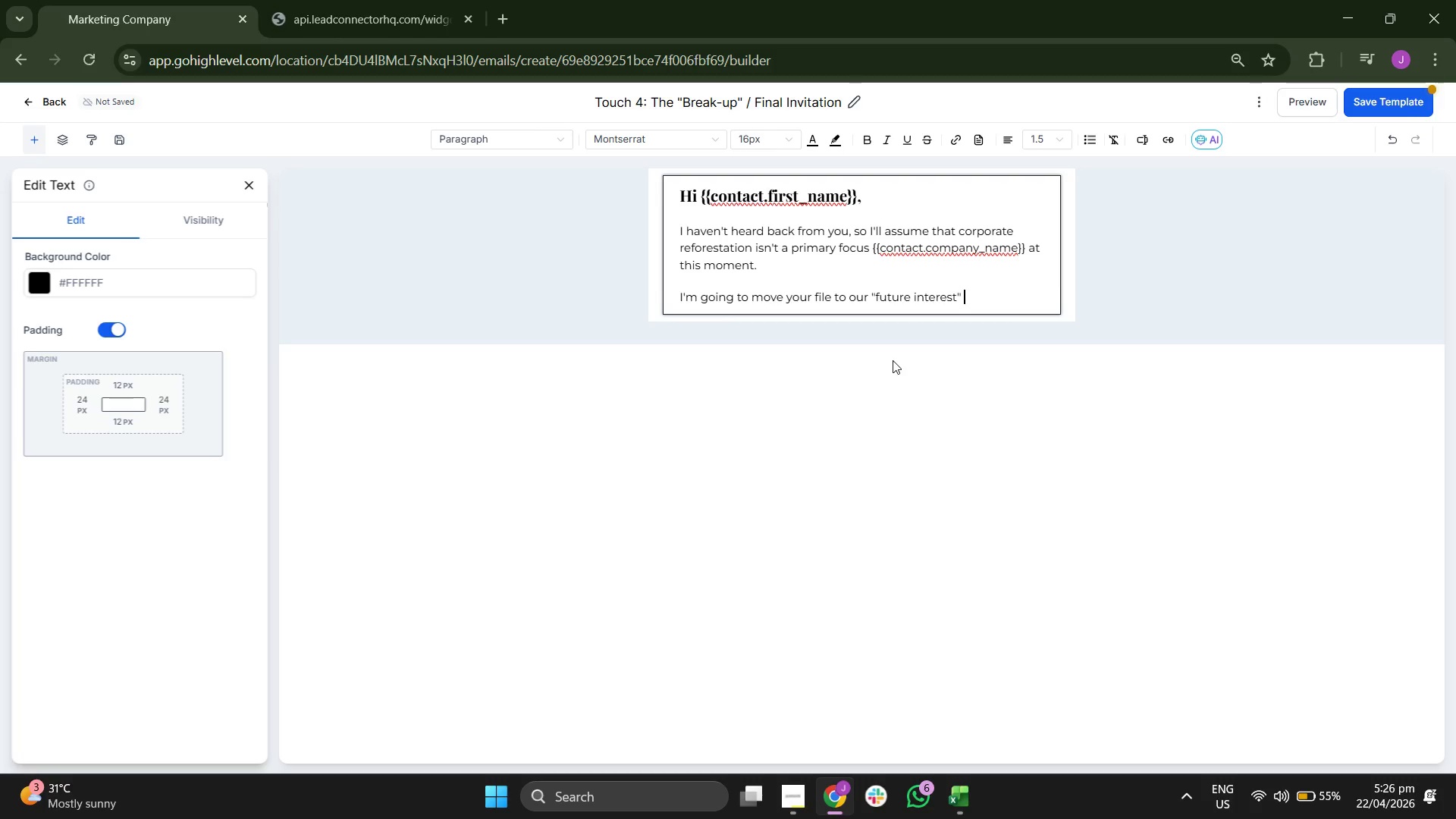 
type(list, b ut)
key(Backspace)
key(Backspace)
key(Backspace)
type(ut before I do, I wanted to extend one last int)
key(Backspace)
type(vo)
key(Backspace)
type(itation to our )
 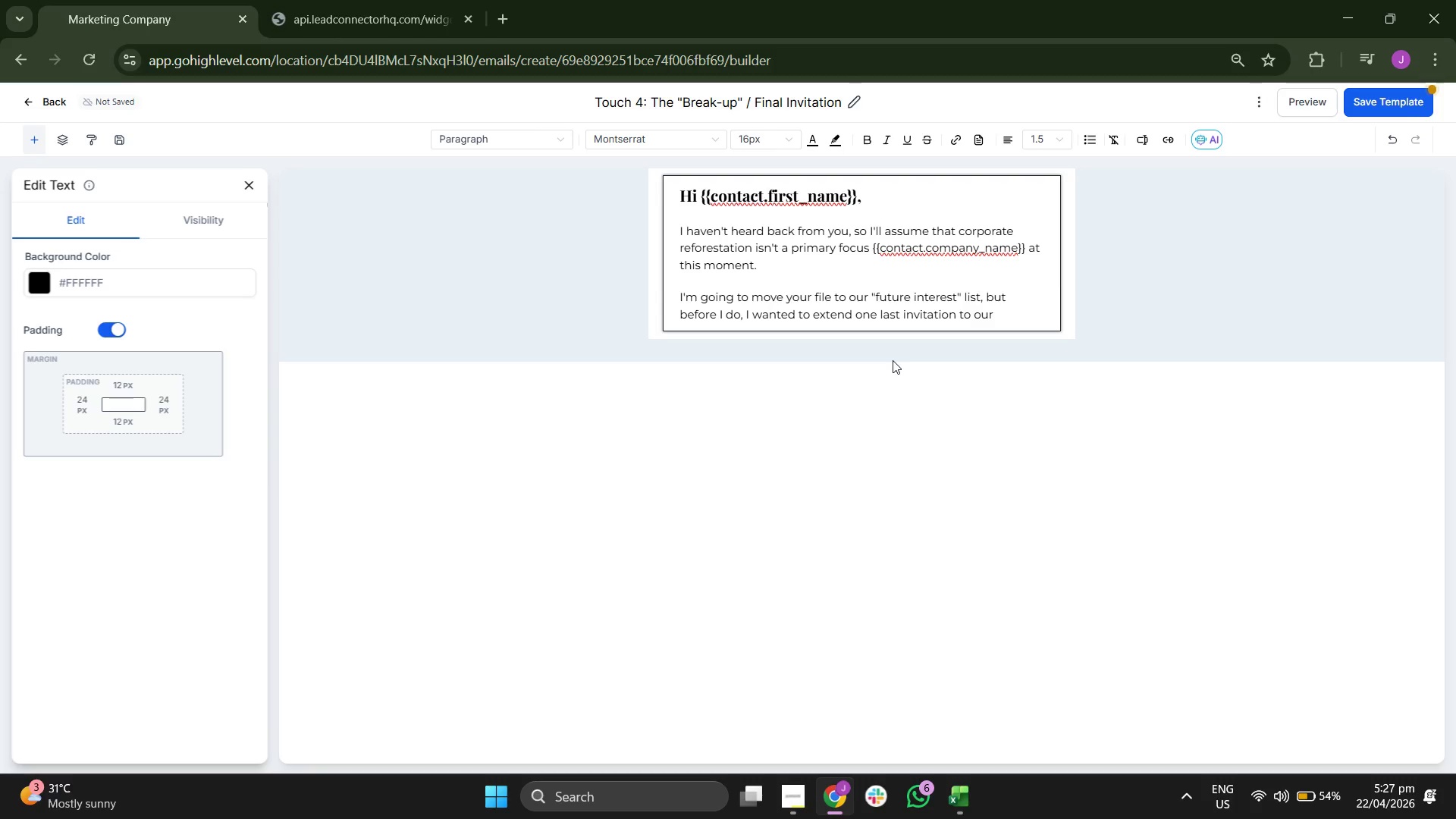 
left_click([893, 360])
 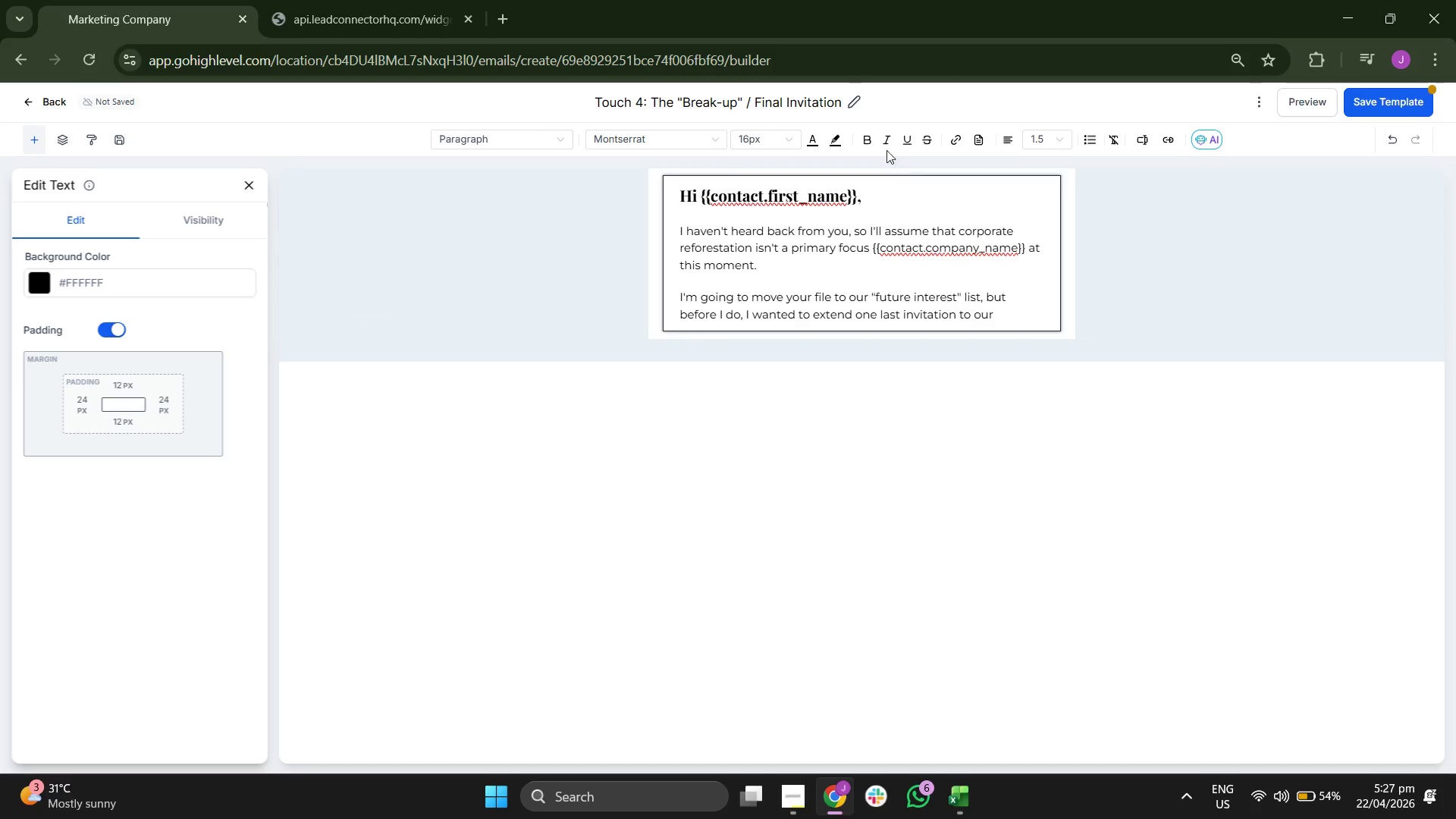 
left_click([865, 140])
 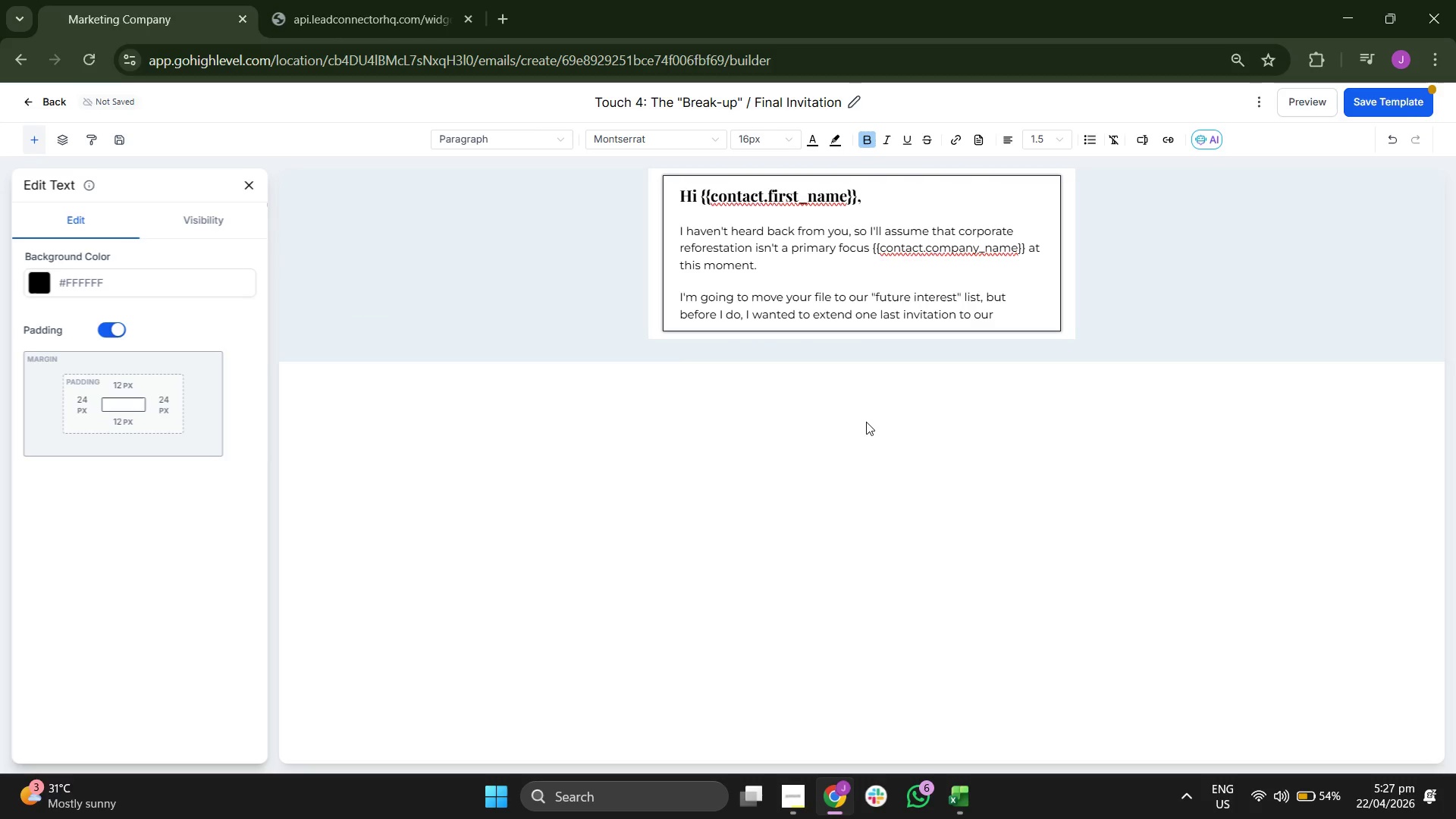 
type(c)
key(Backspace)
type(Corporate Site Tour )
 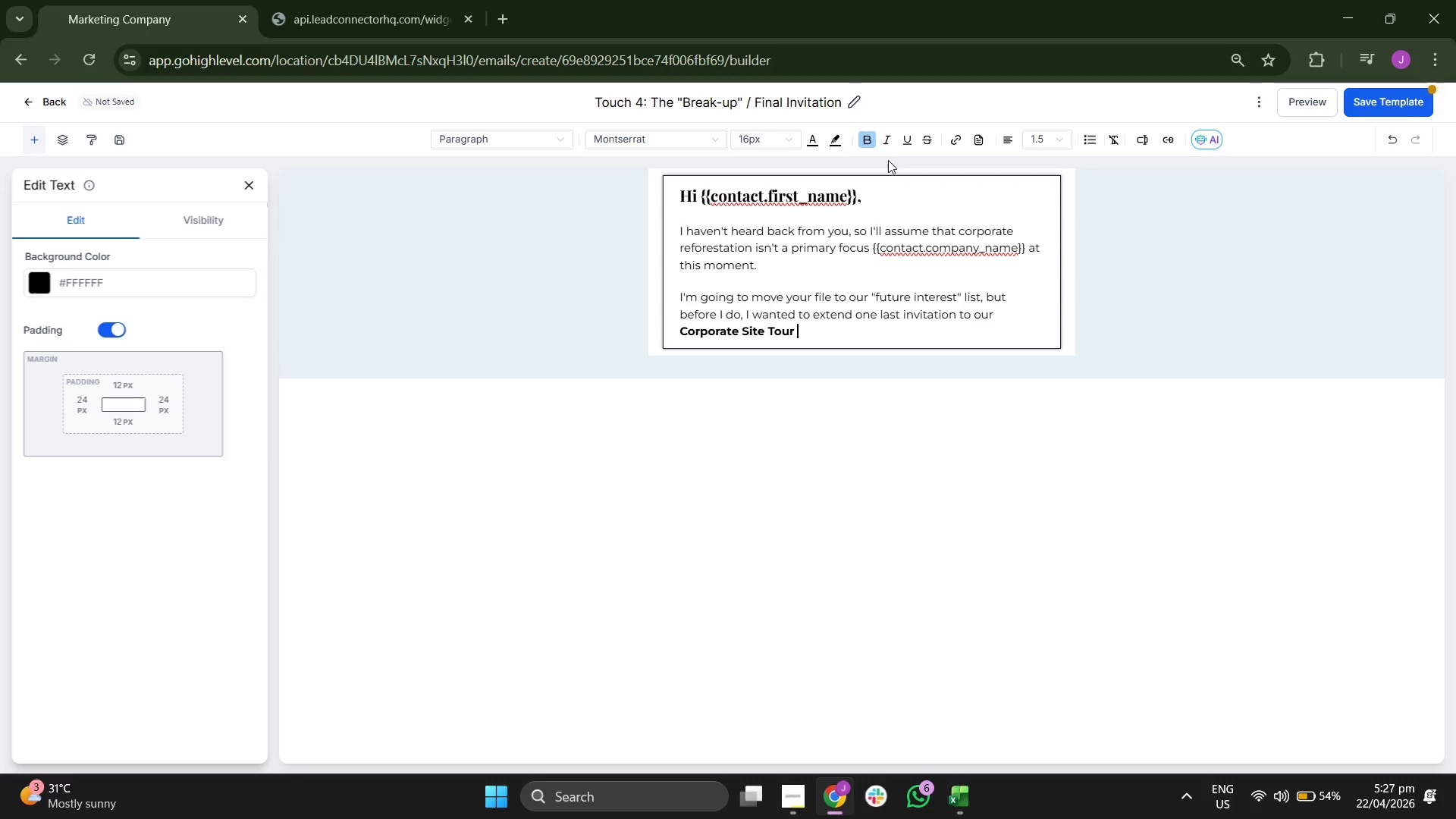 
left_click([870, 145])
 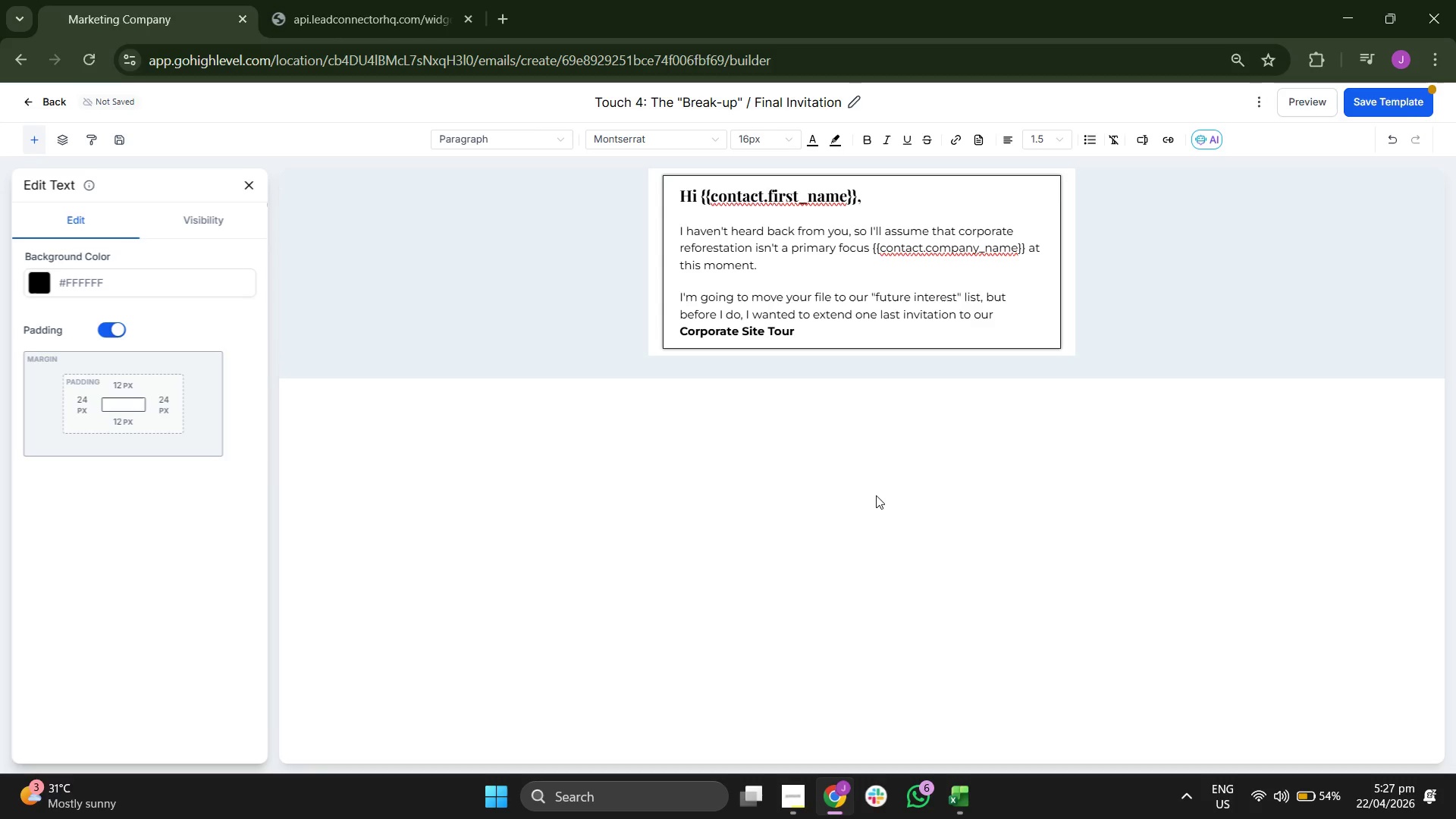 
type(on the 15th of next month. It's a great way to see the impact firsthand without any formal commitment.)
 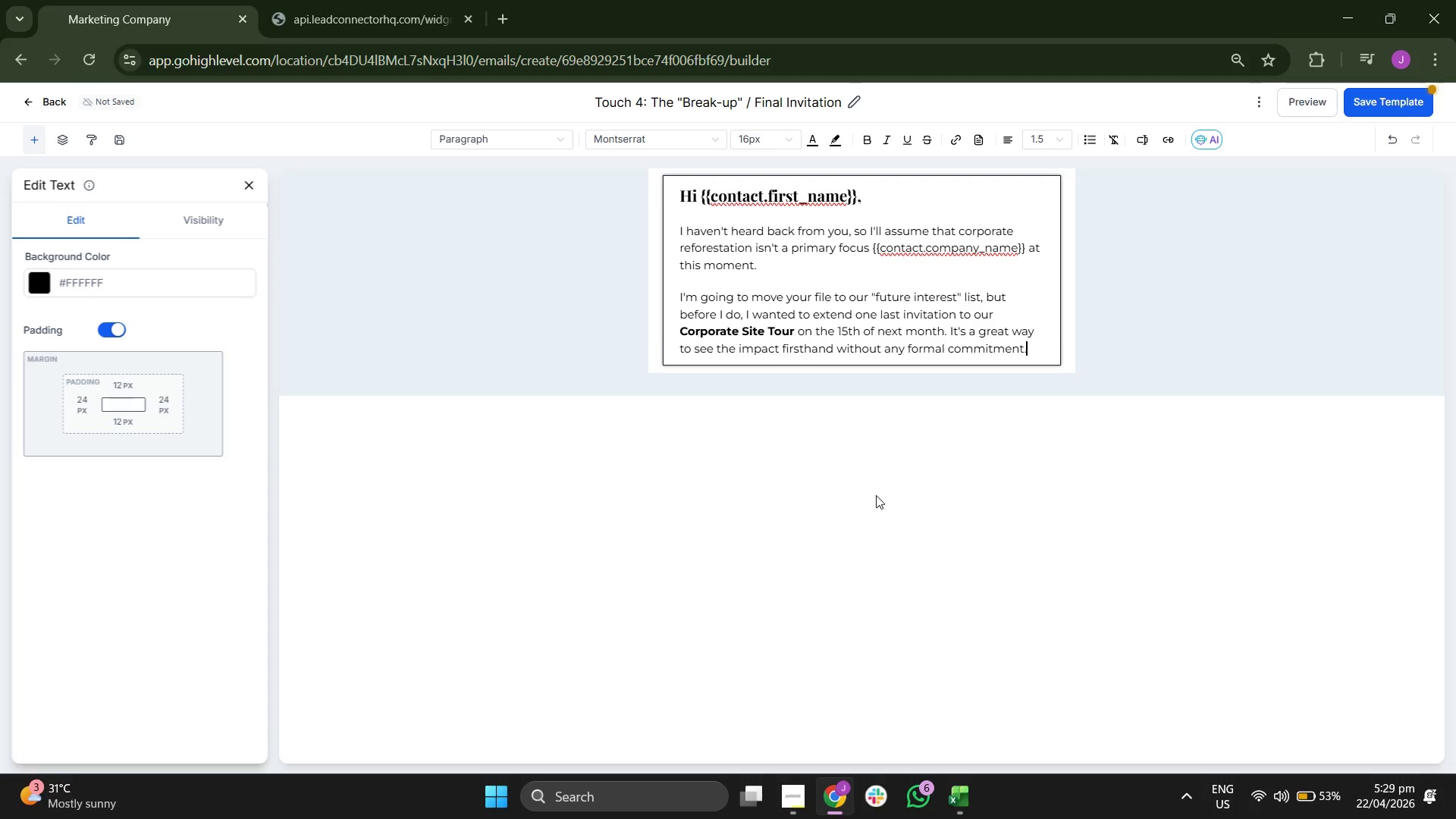 
key(Enter)
 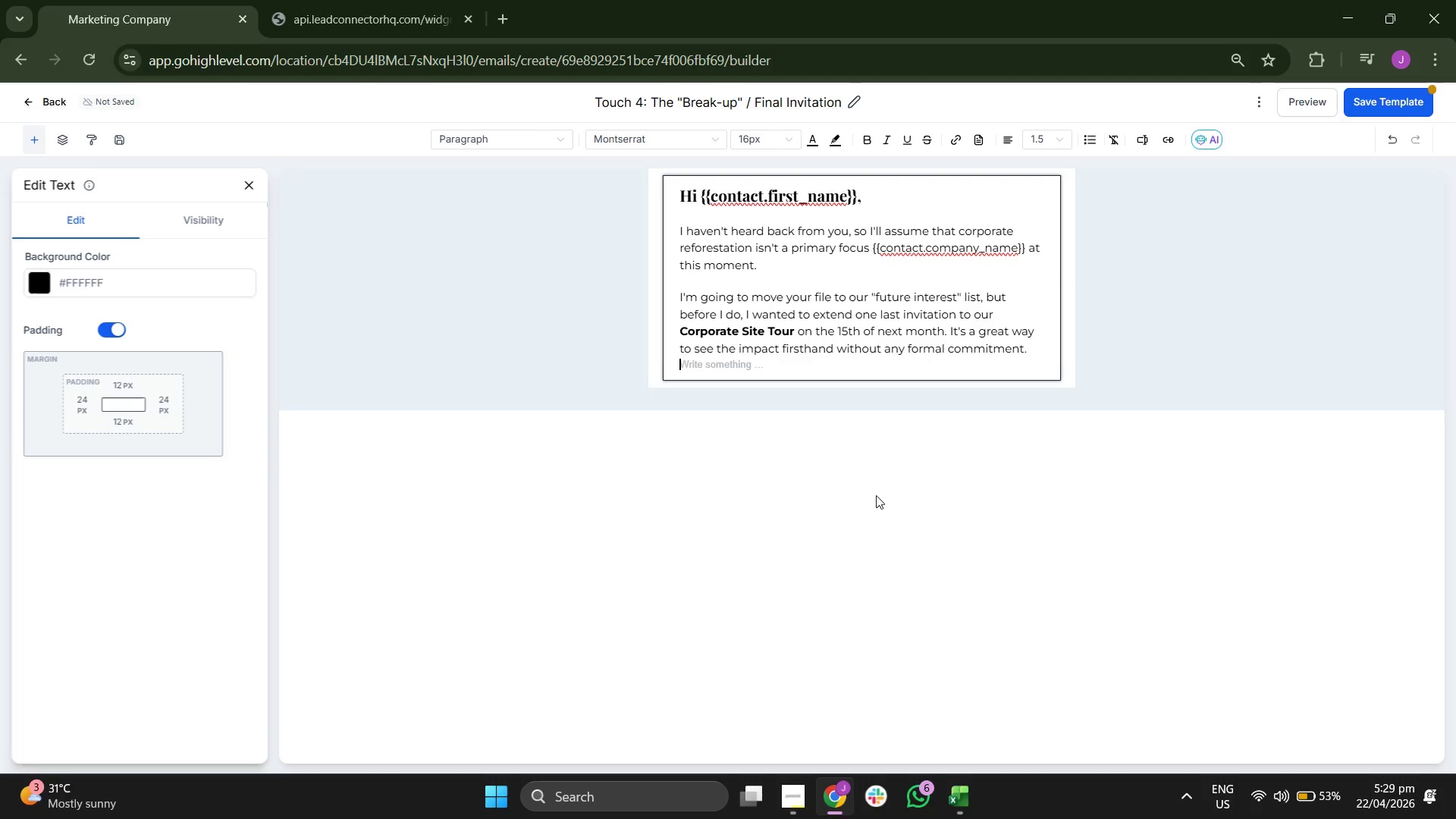 
key(Enter)
 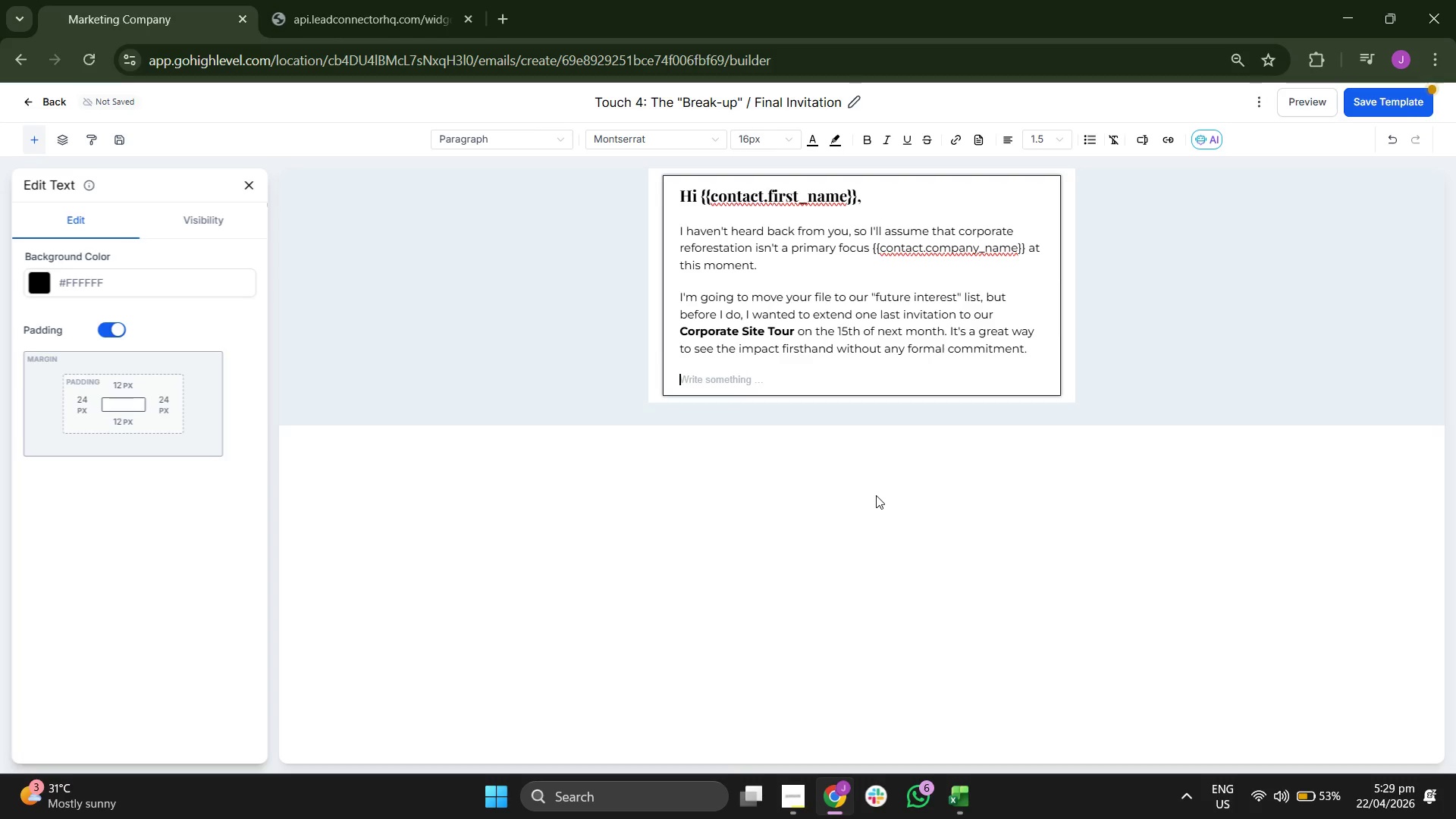 
type(If we don)
 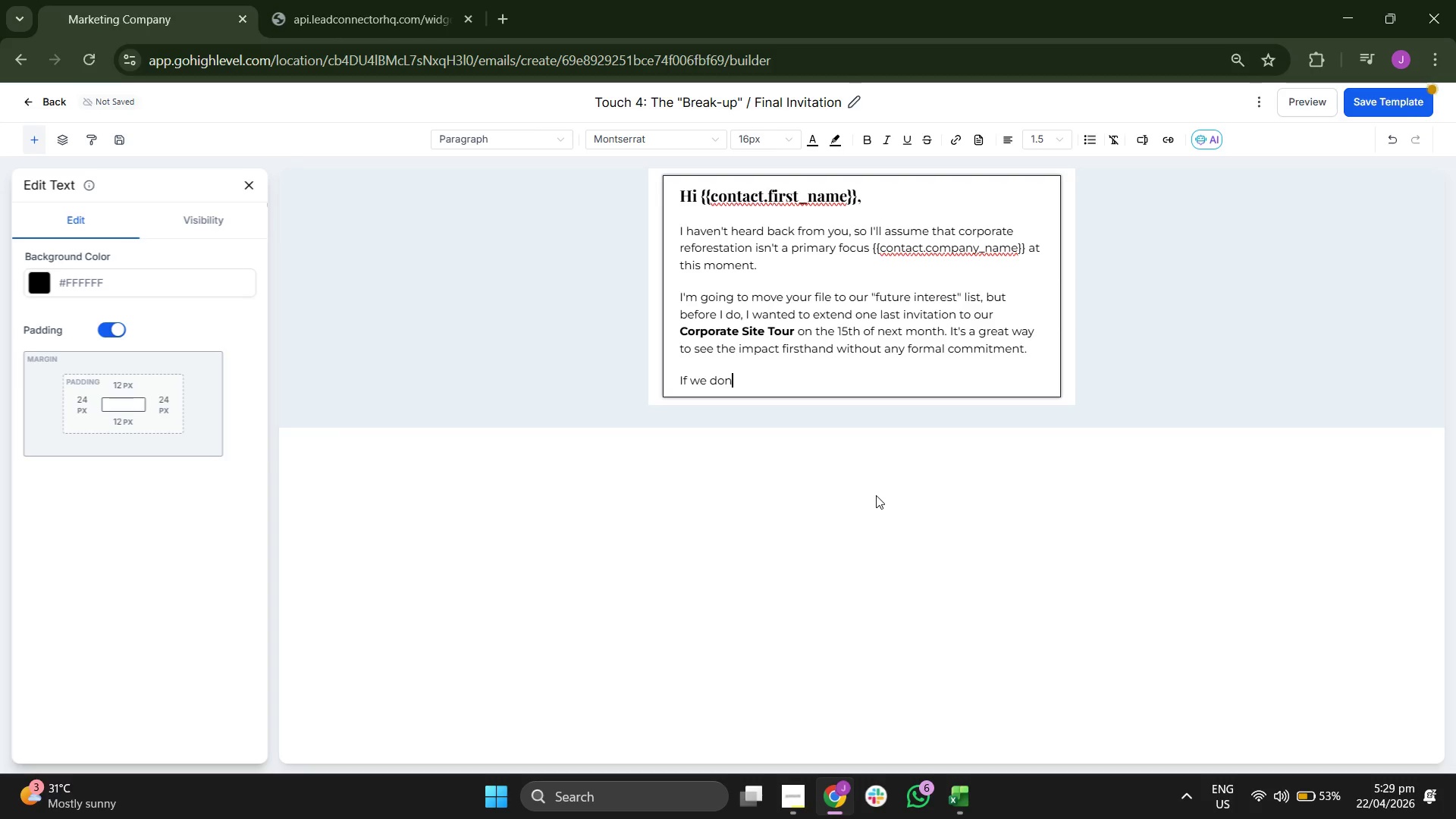 
type('t connect before then, I W)
key(Backspace)
type(wish you and the team the )
 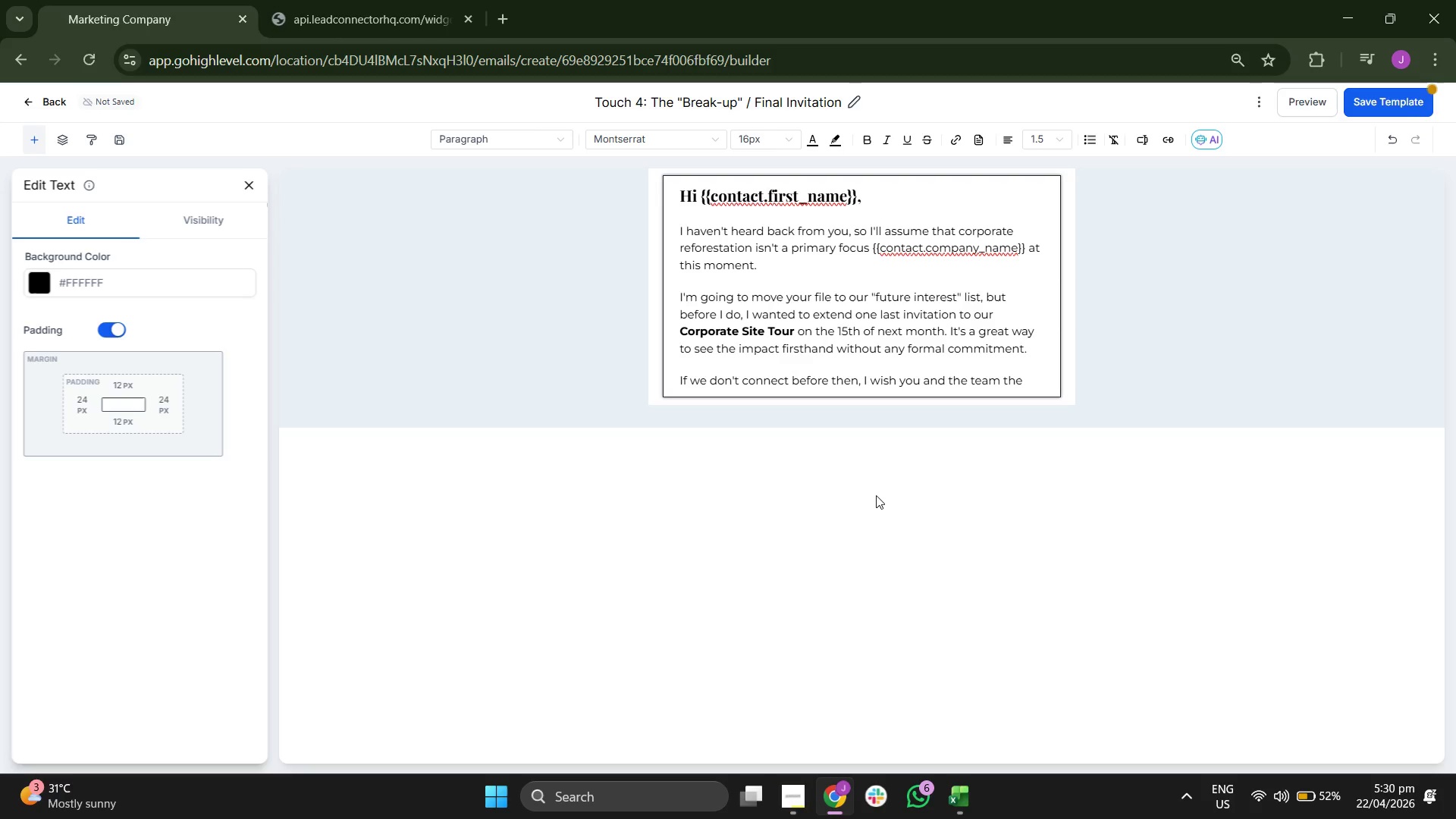 
type(bes)
key(Backspace)
key(Backspace)
type(est of y)
key(Backspace)
type(luck with your {{contact_su)
key(Backspace)
key(Backspace)
key(Backspace)
type(.pria)
key(Backspace)
type(may)
key(Backspace)
type(ry_sustainability_goal)
 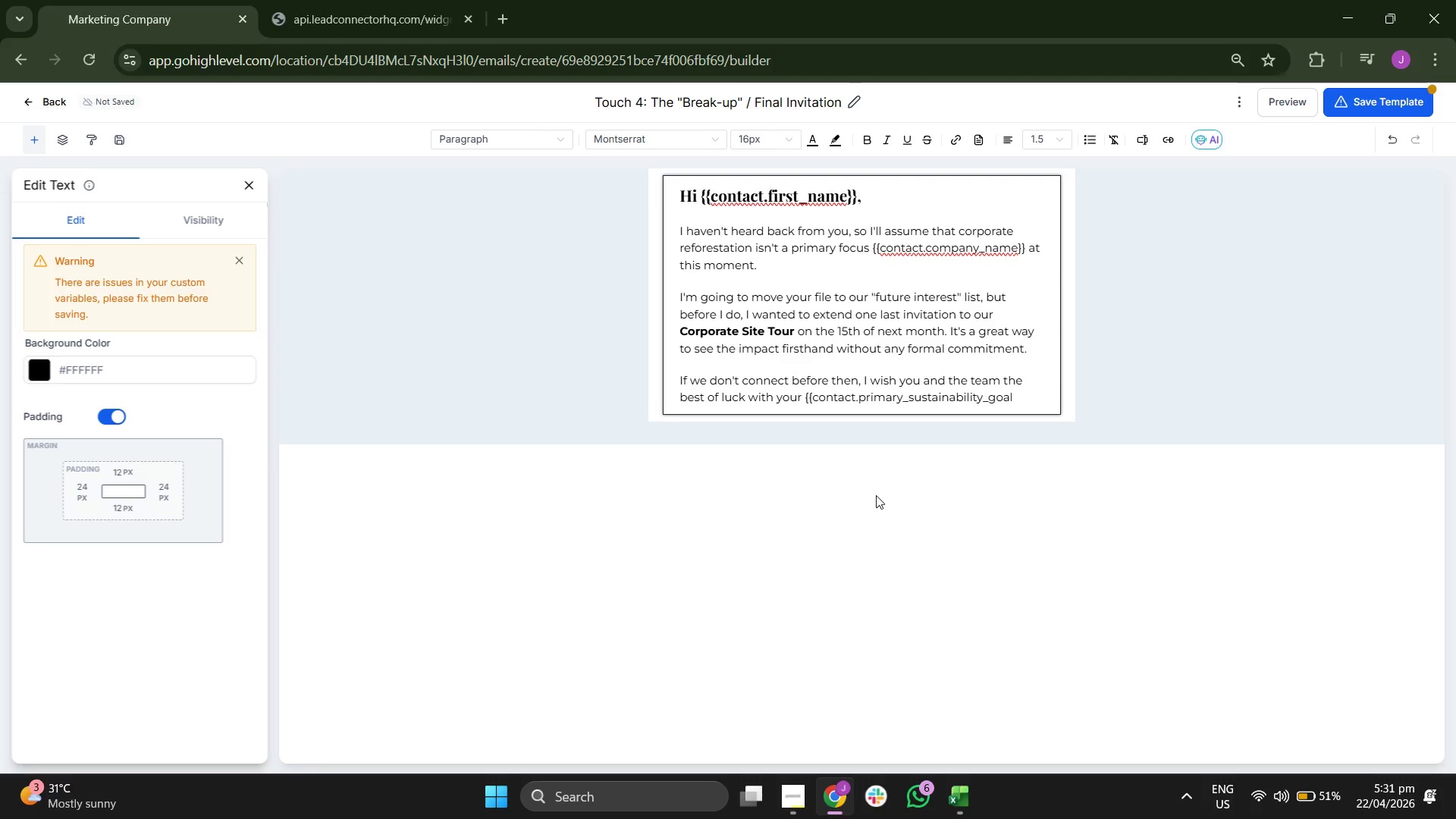 
key(Enter)
 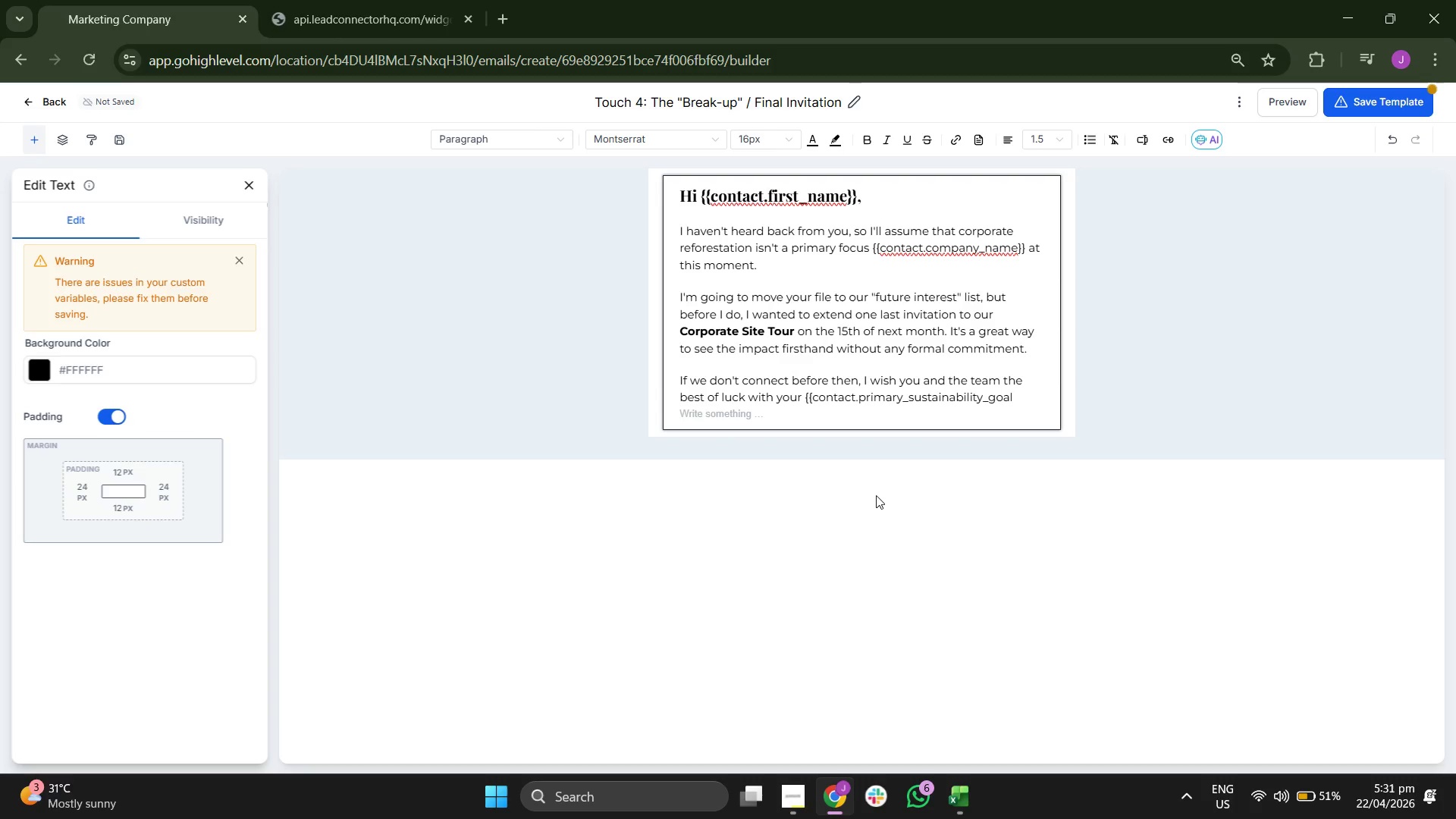 
key(Backspace)
type(}} initiatives!)
 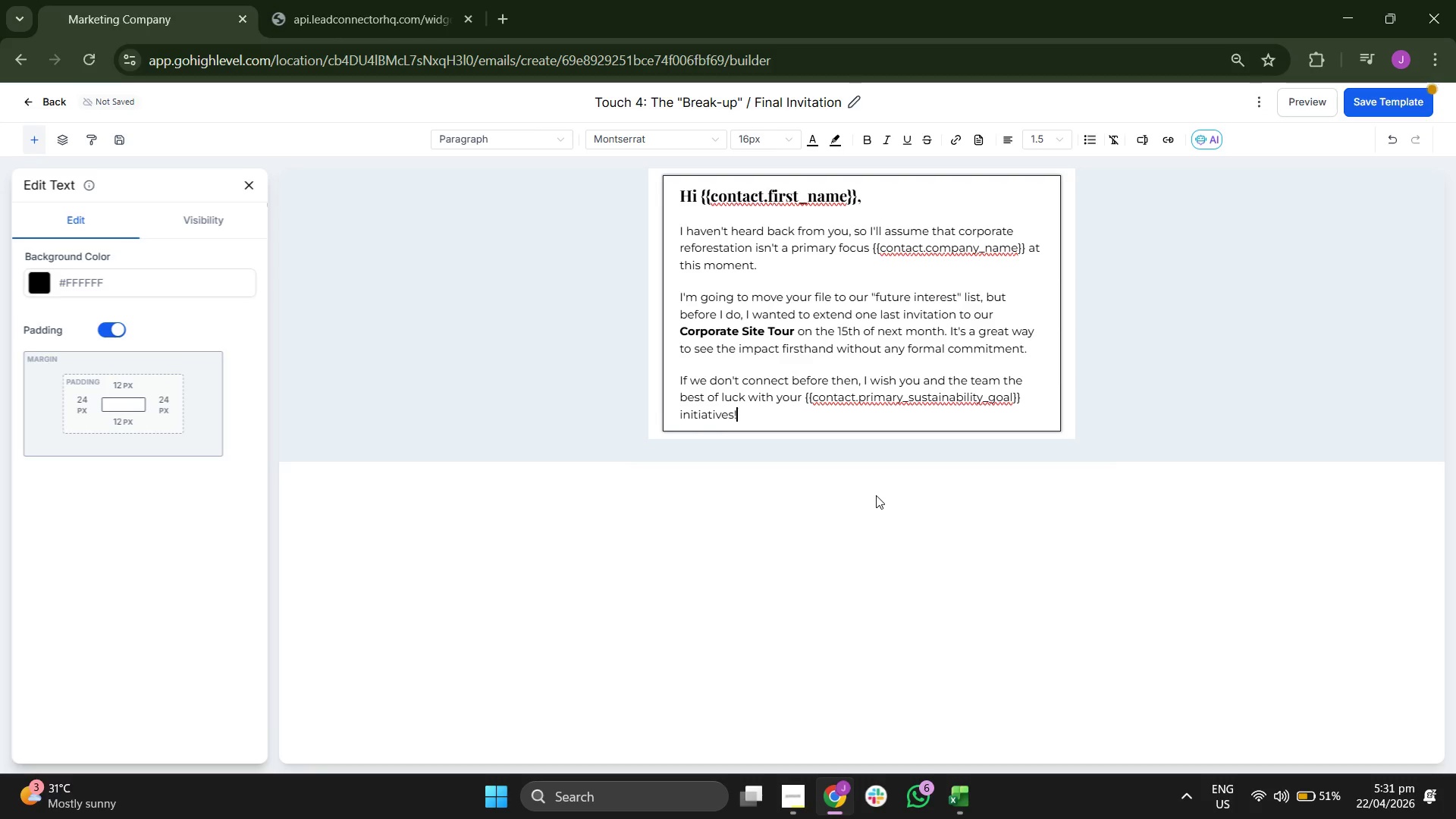 
key(Enter)
 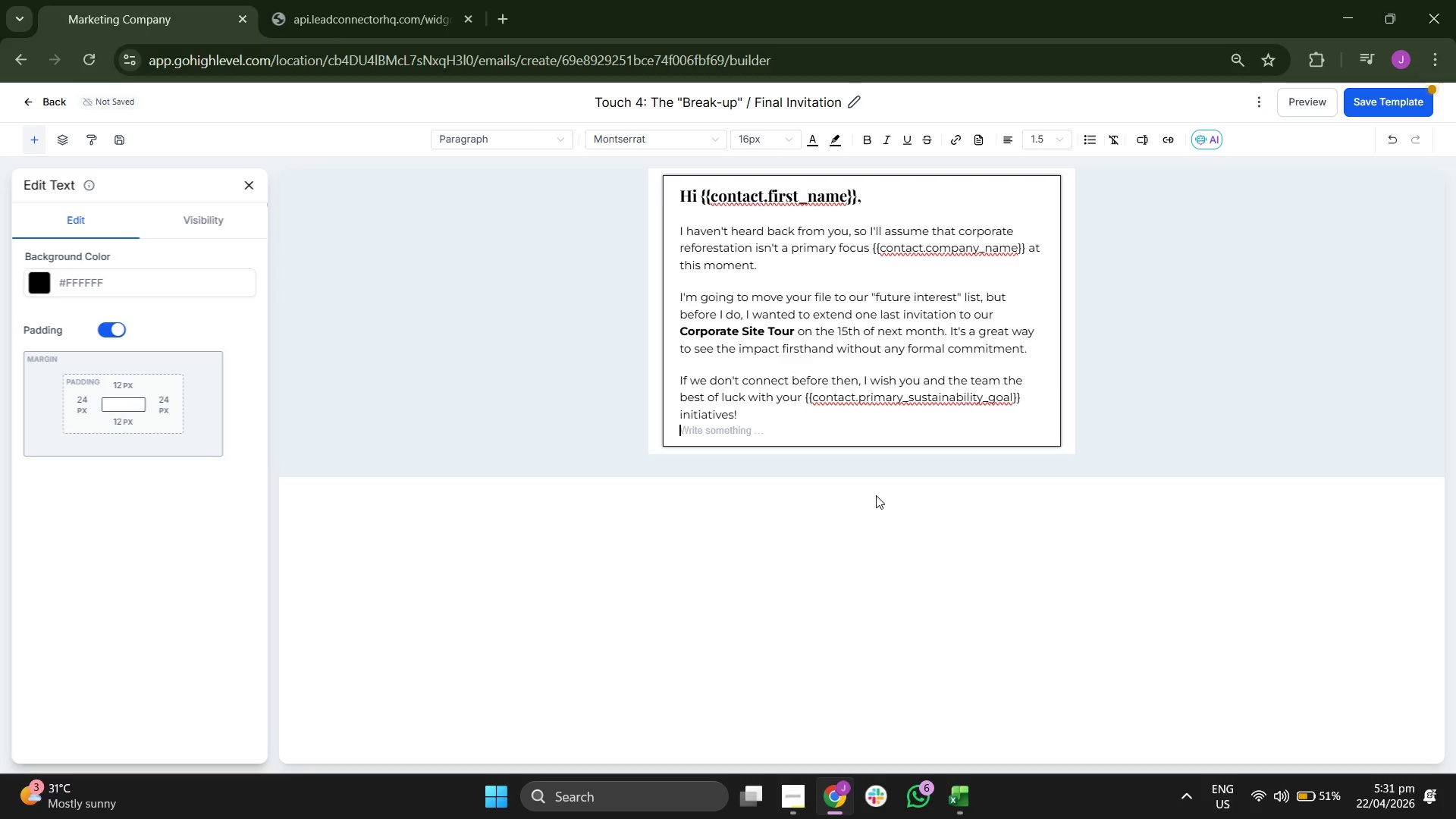 
key(Enter)
 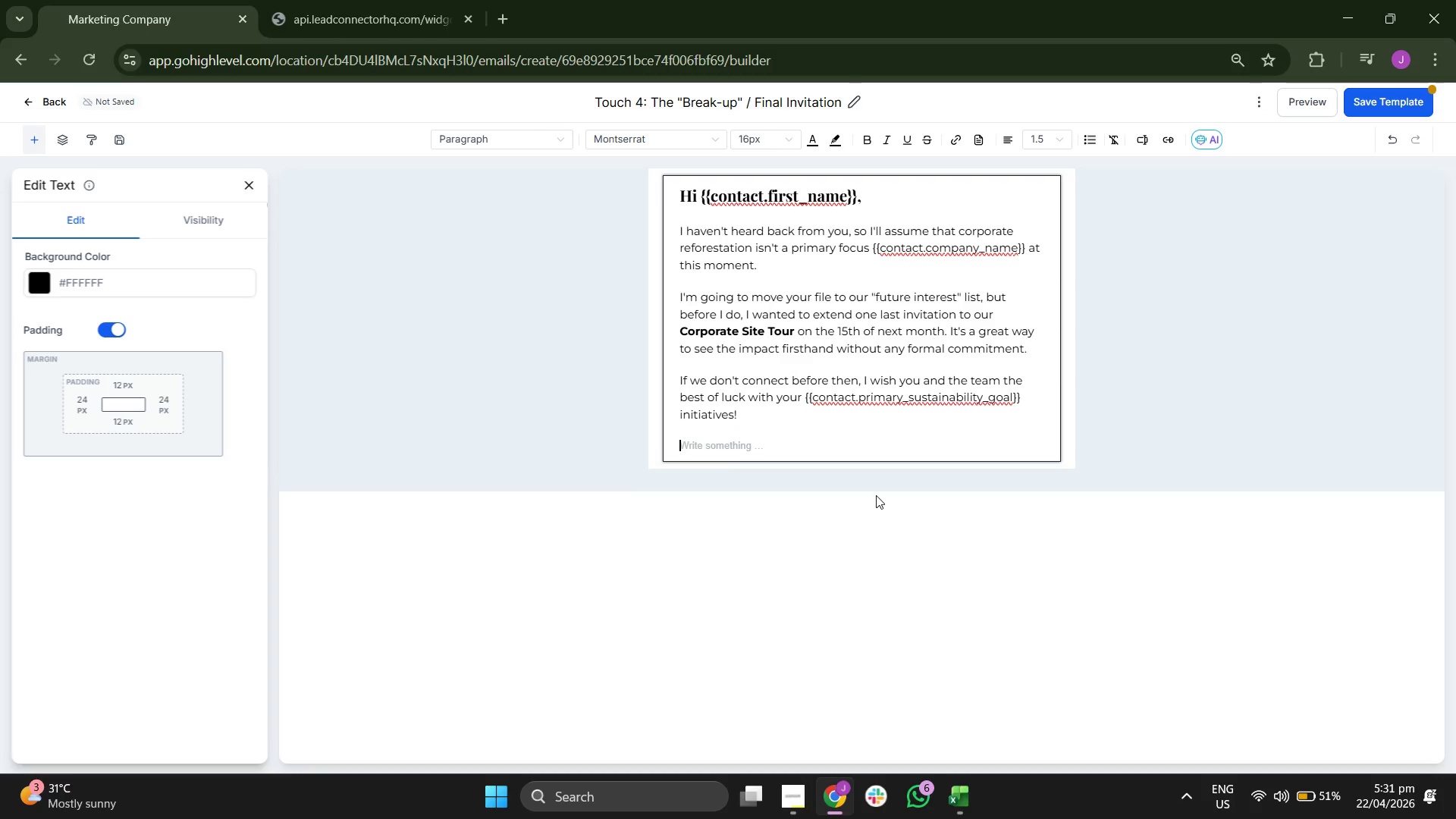 
type(Chers)
key(Backspace)
key(Backspace)
type(ers,)
 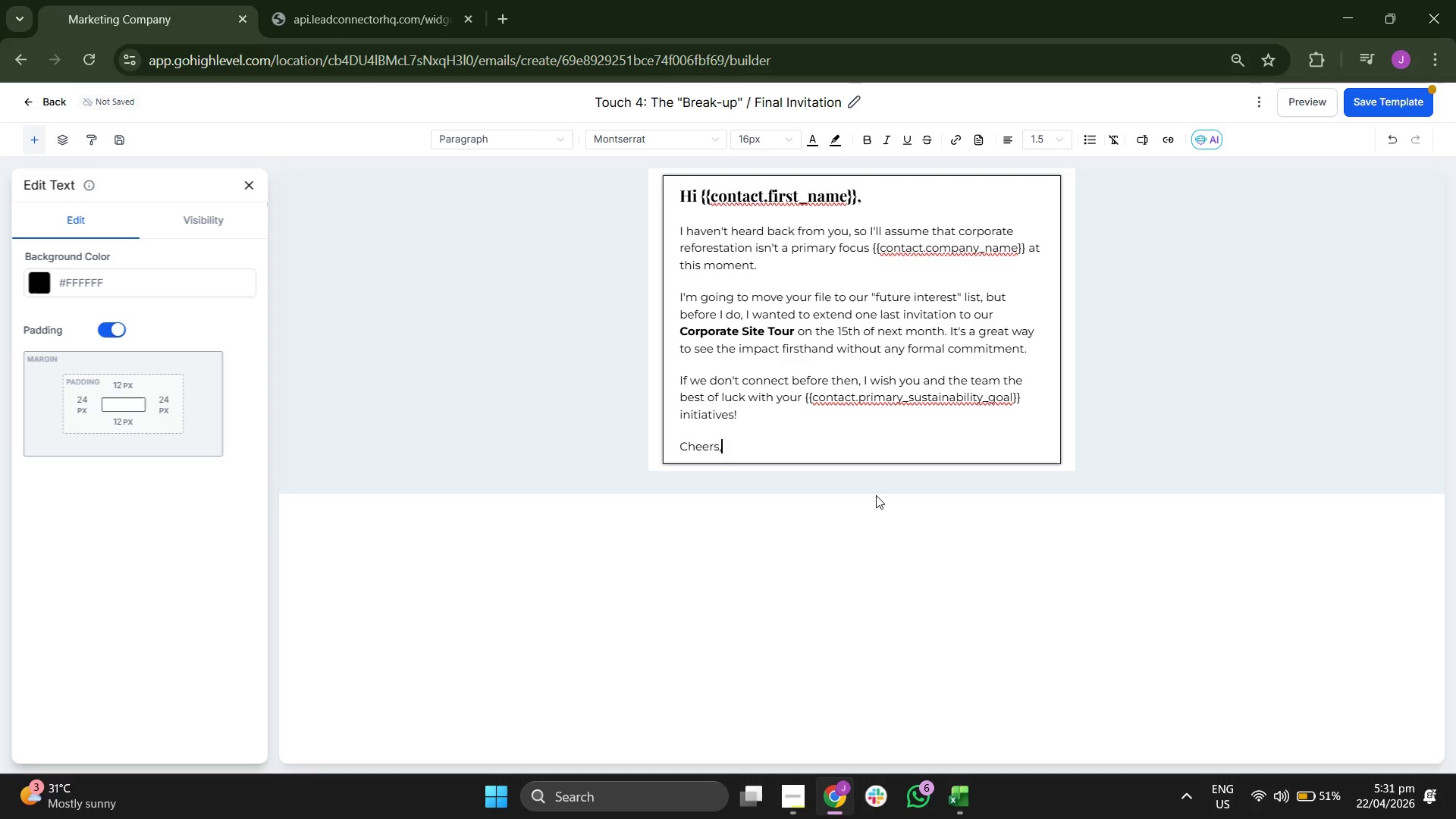 
key(Enter)
 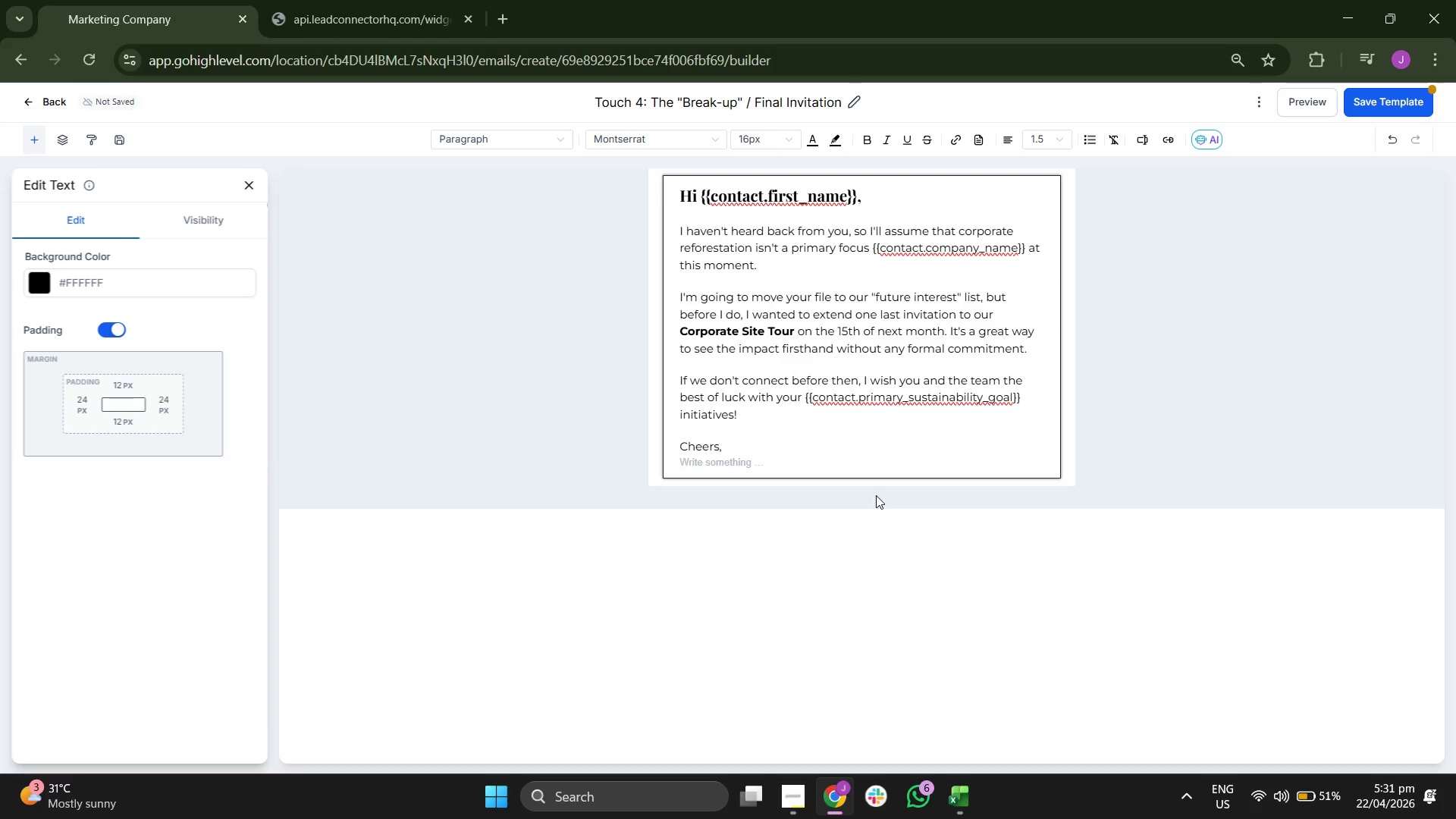 
type({{user.name}})
 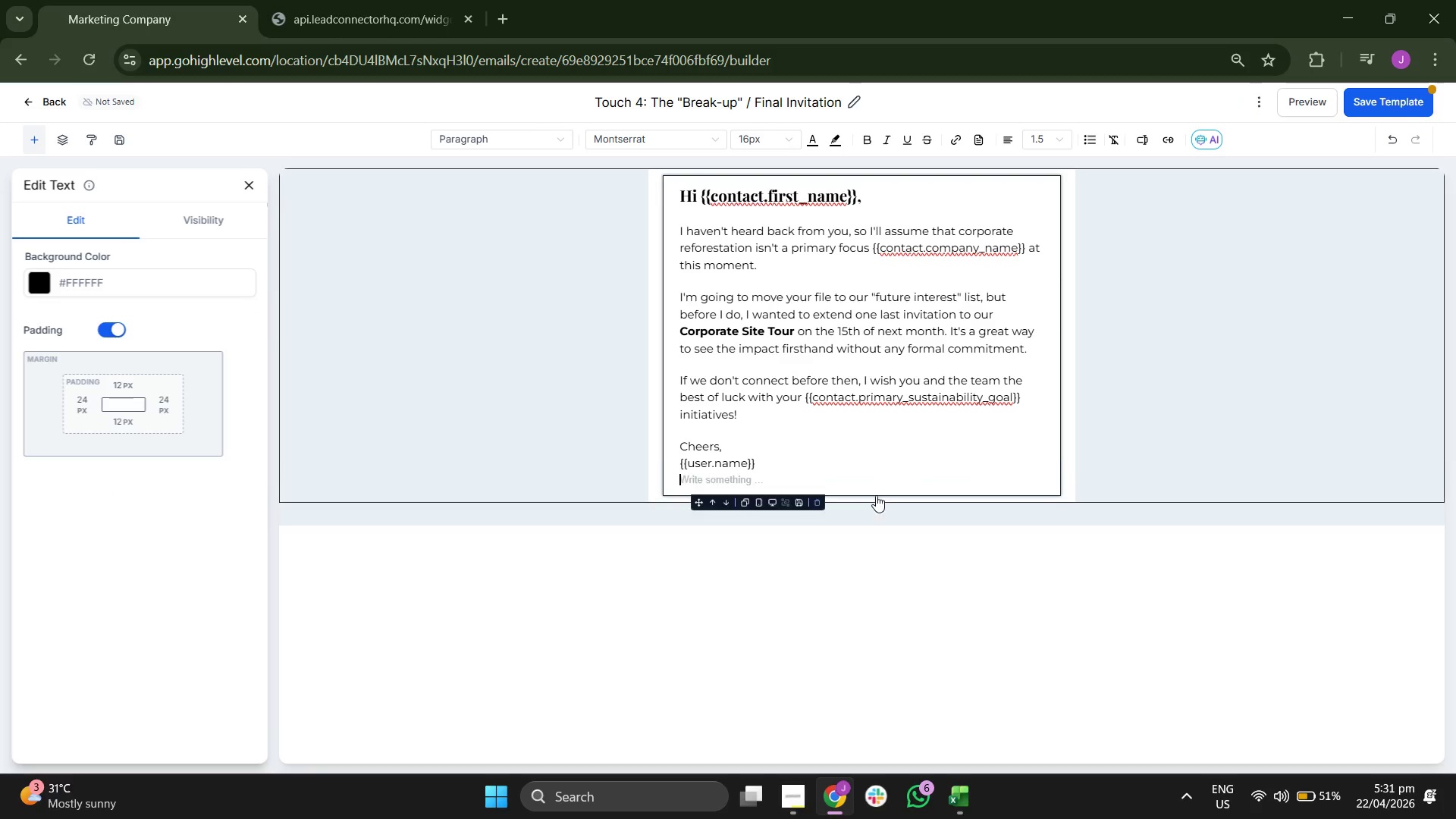 
 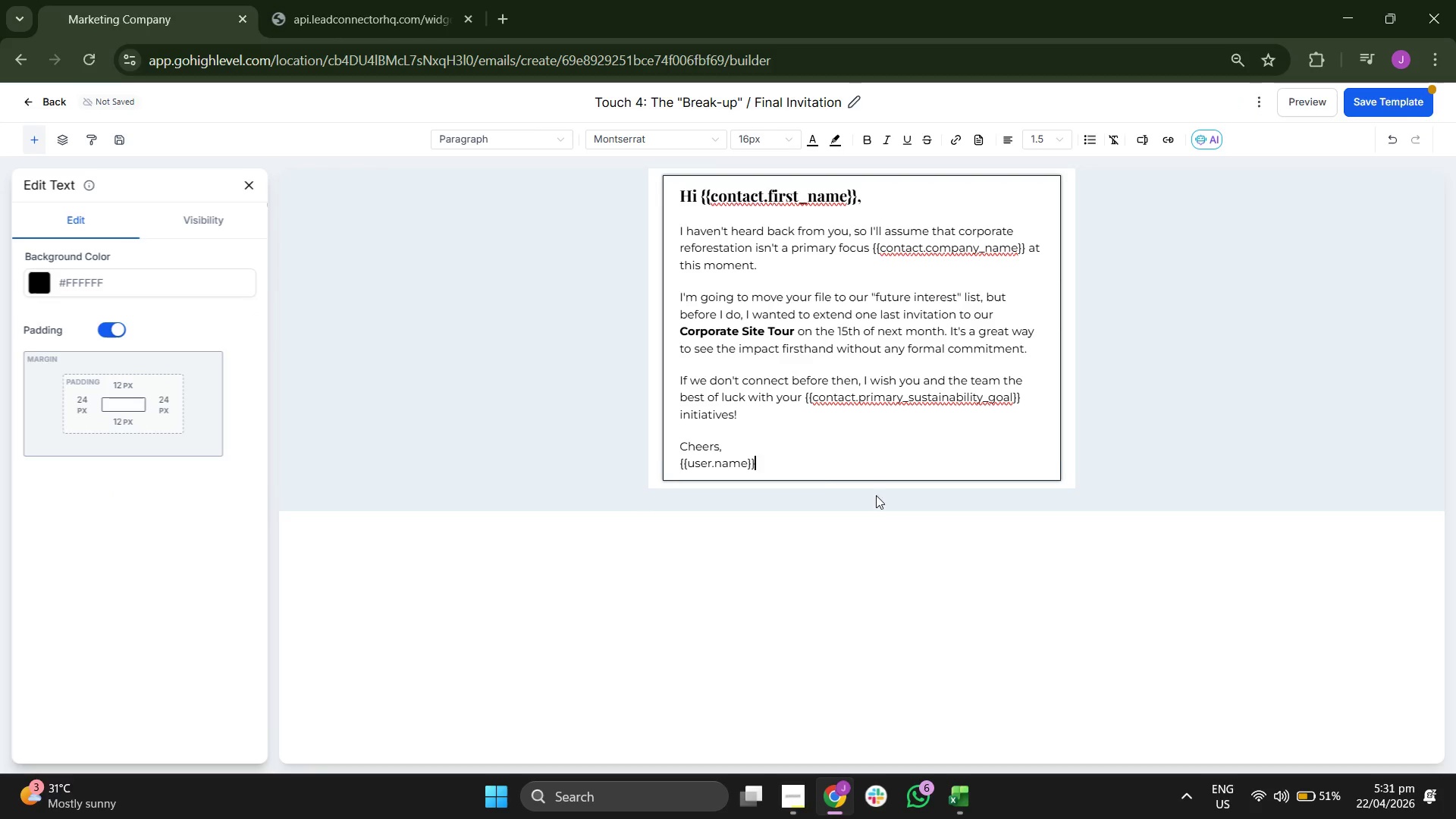 
key(Enter)
 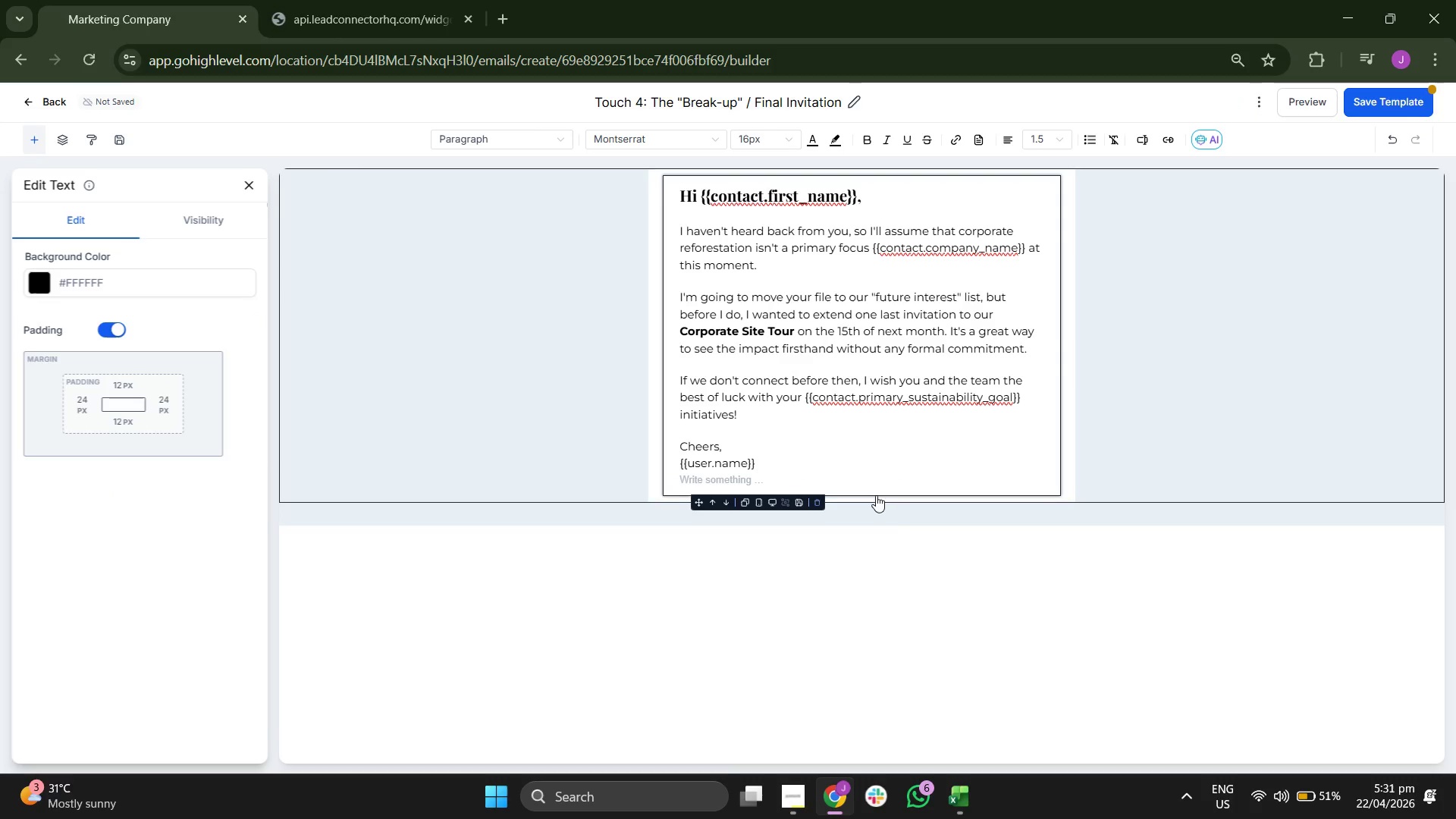 
type(Evergrenn )
key(Backspace)
key(Backspace)
key(Backspace)
type(E)
key(Backspace)
type(e )
key(Backspace)
type(n Canopy)
 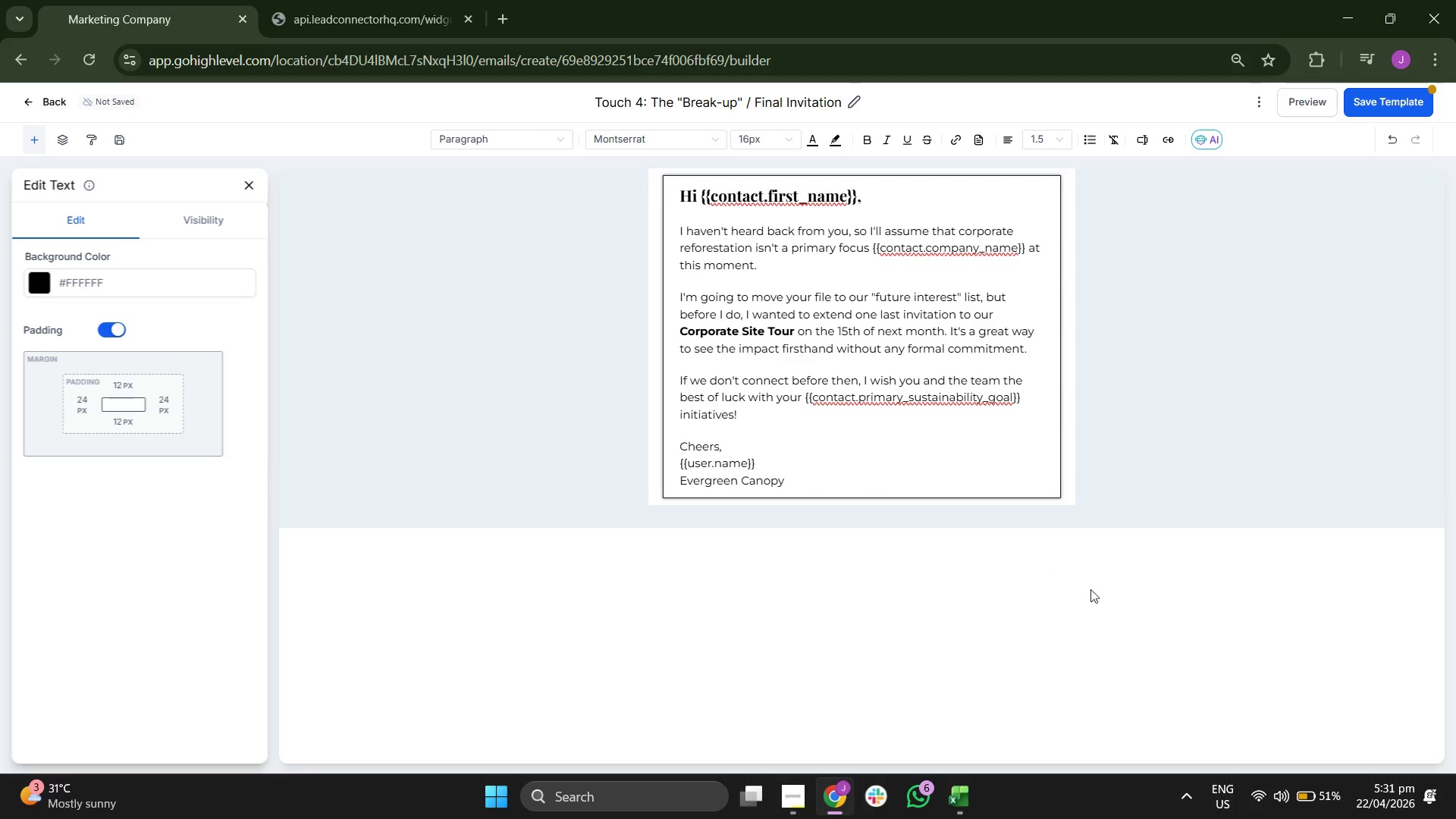 
left_click([1105, 601])
 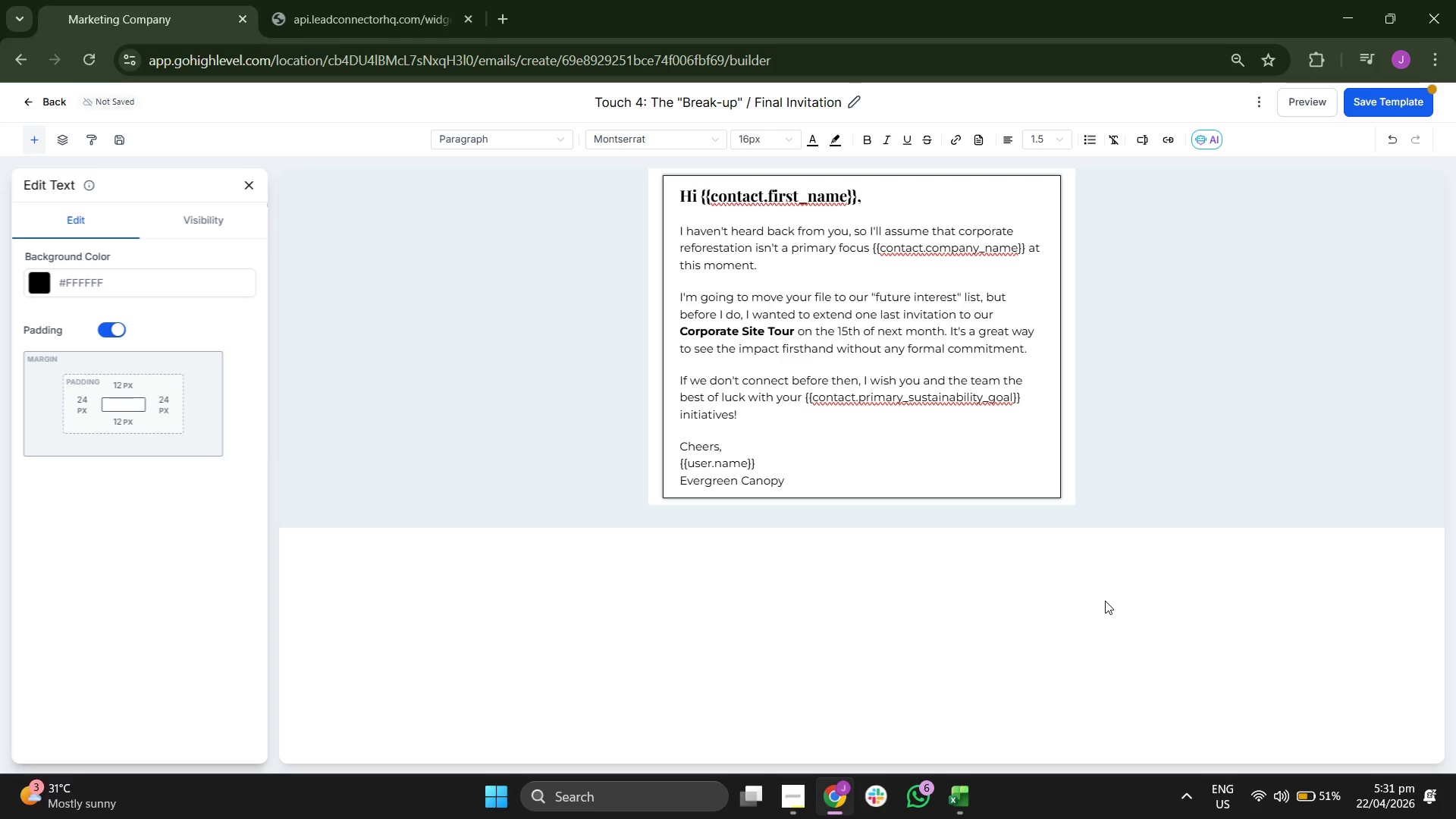 
left_click([1124, 430])
 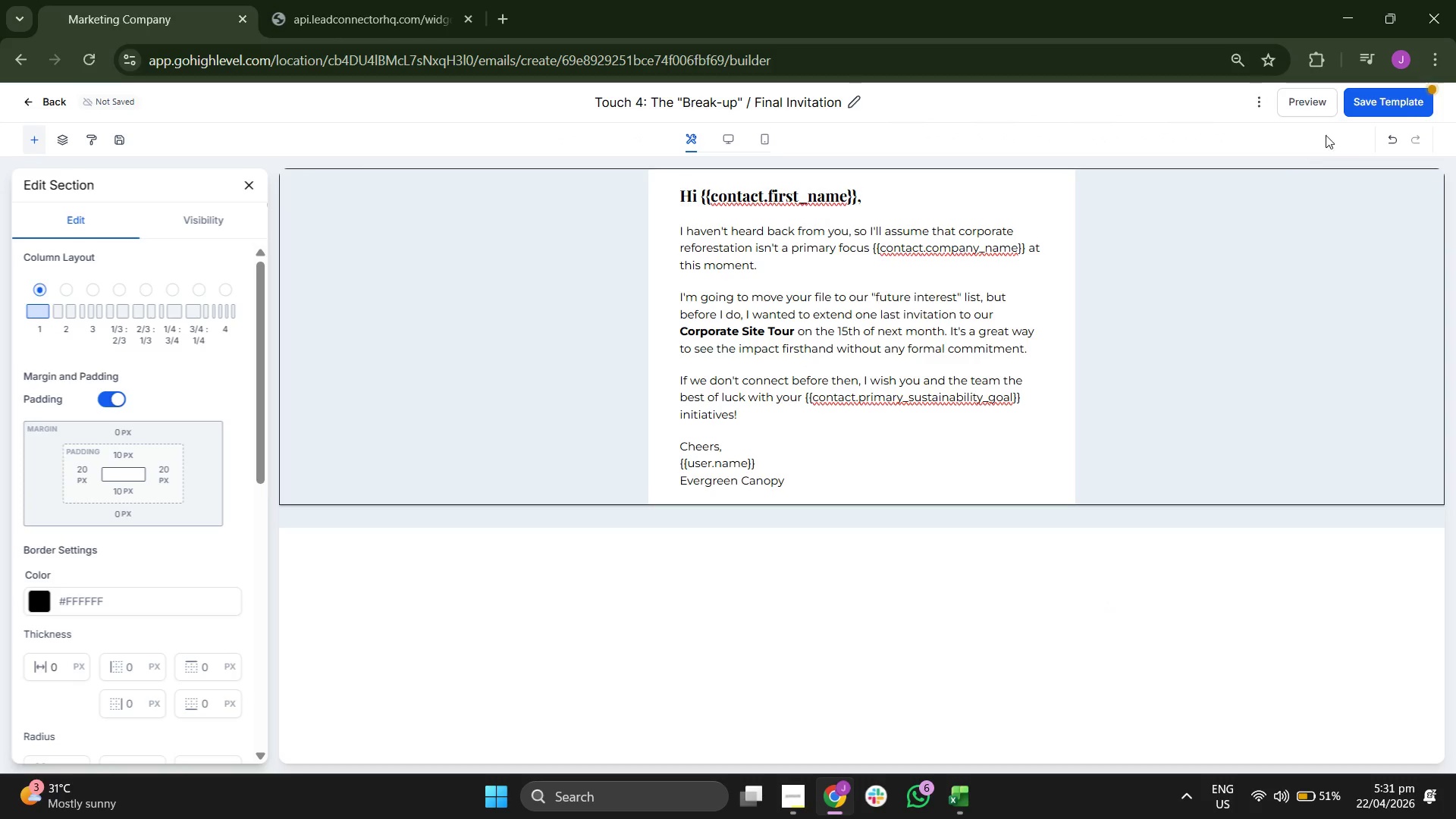 
left_click([1376, 114])
 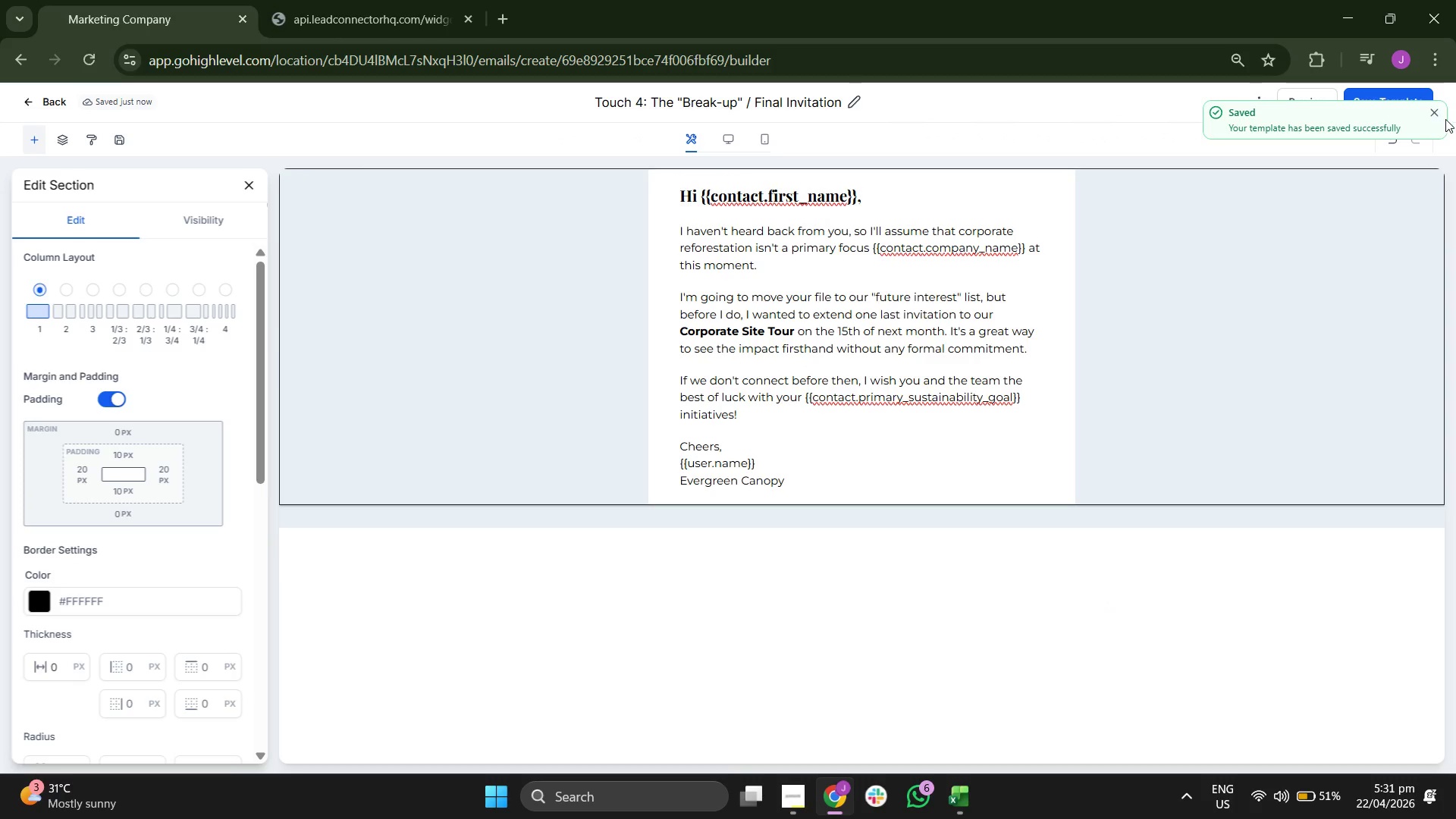 
left_click([1434, 117])
 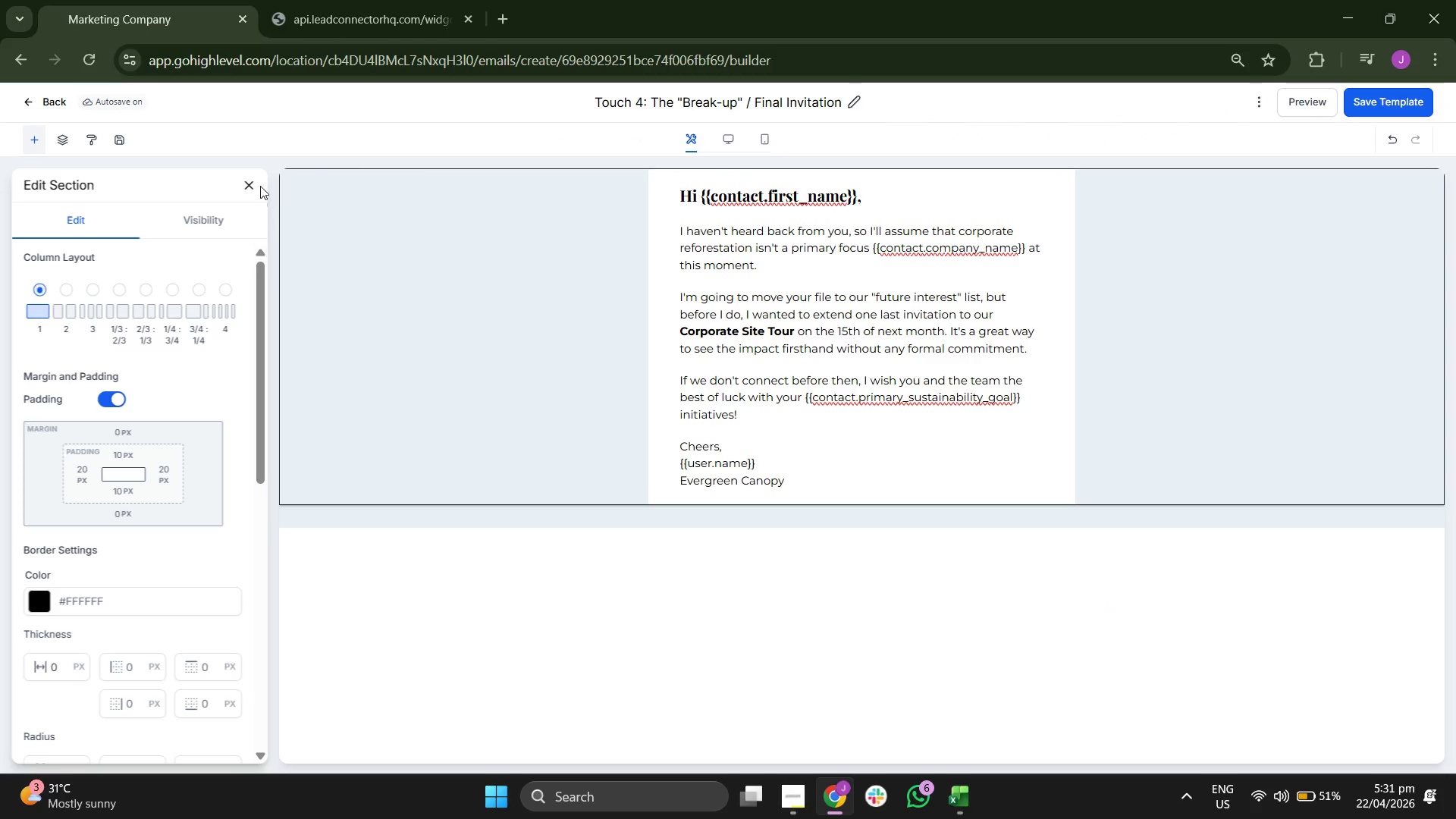 
left_click([252, 186])
 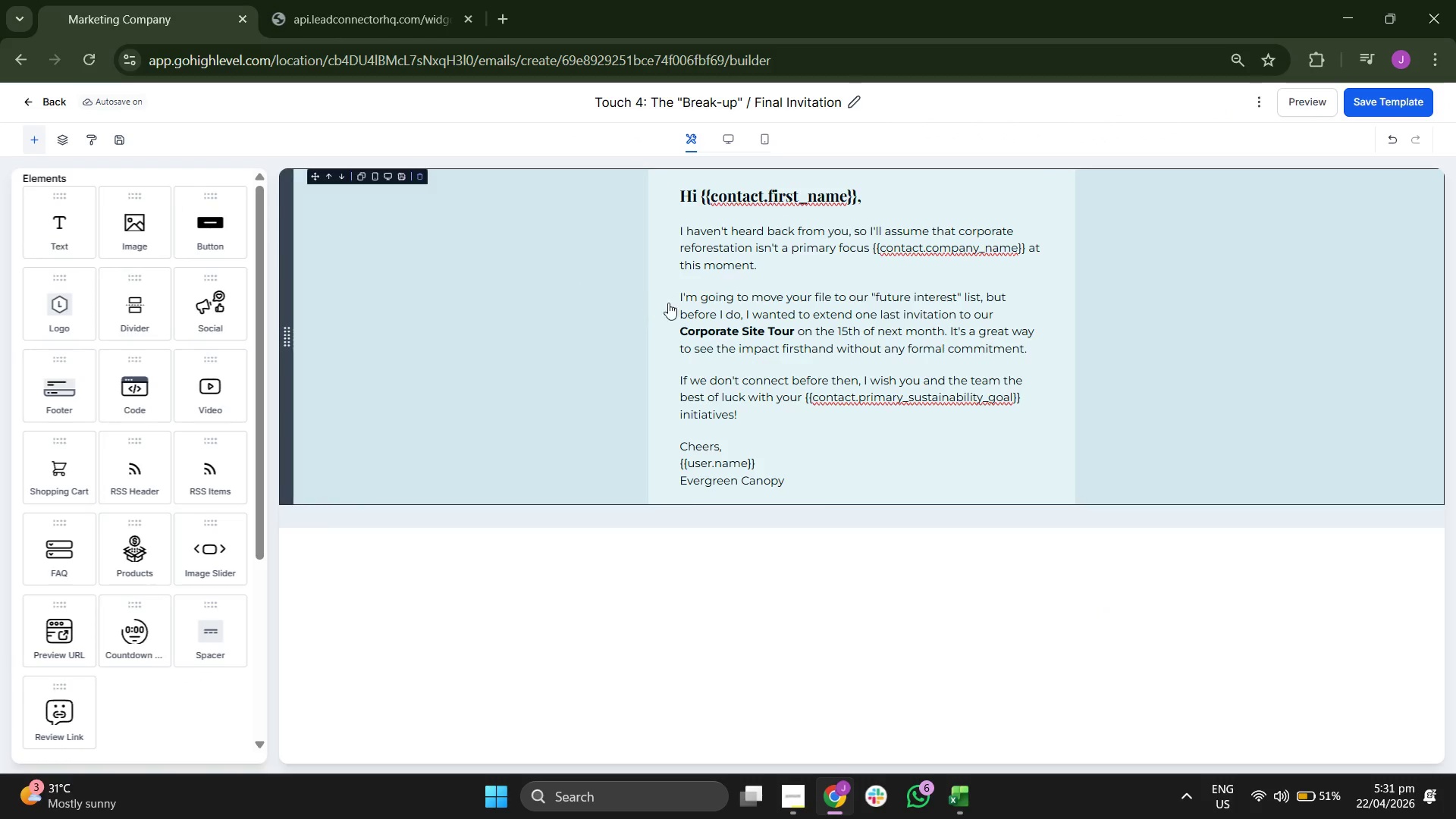 
left_click([748, 320])